 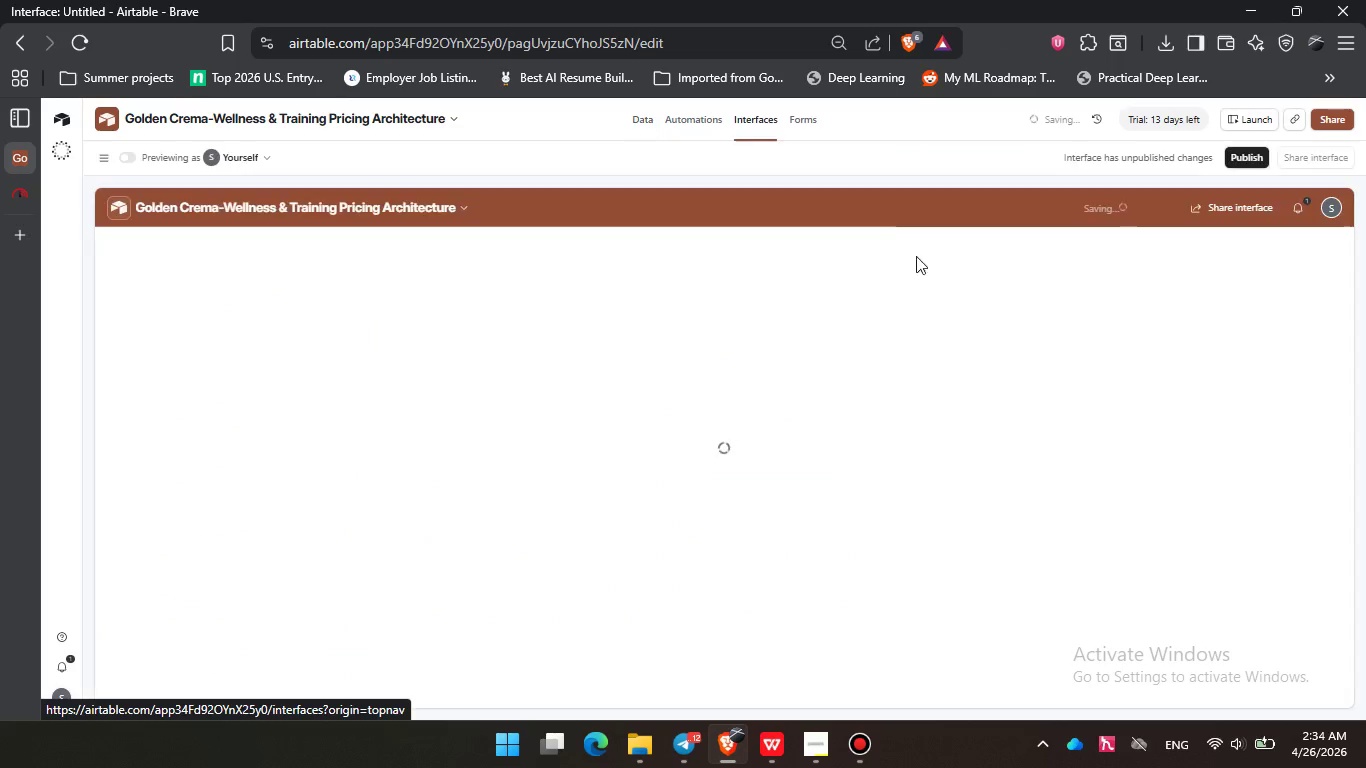 
left_click([1251, 154])
 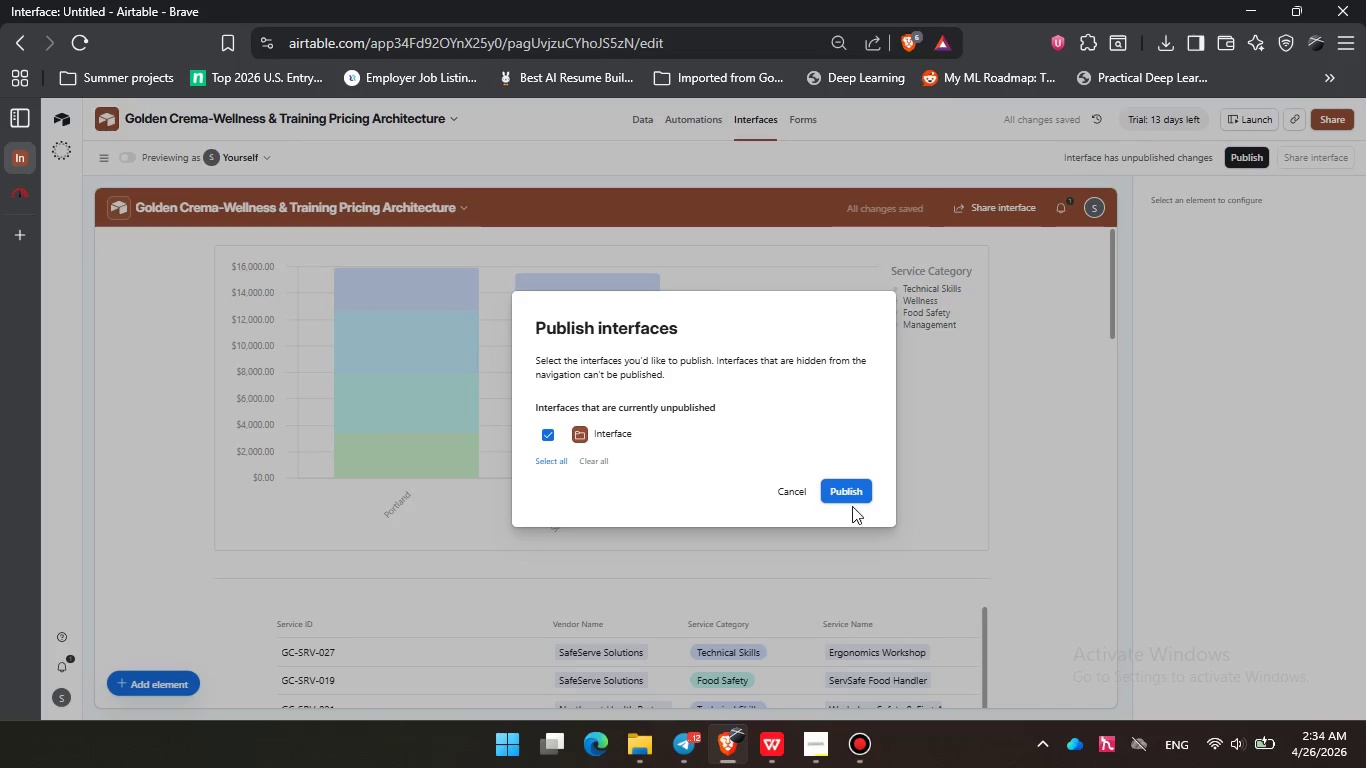 
left_click([849, 492])
 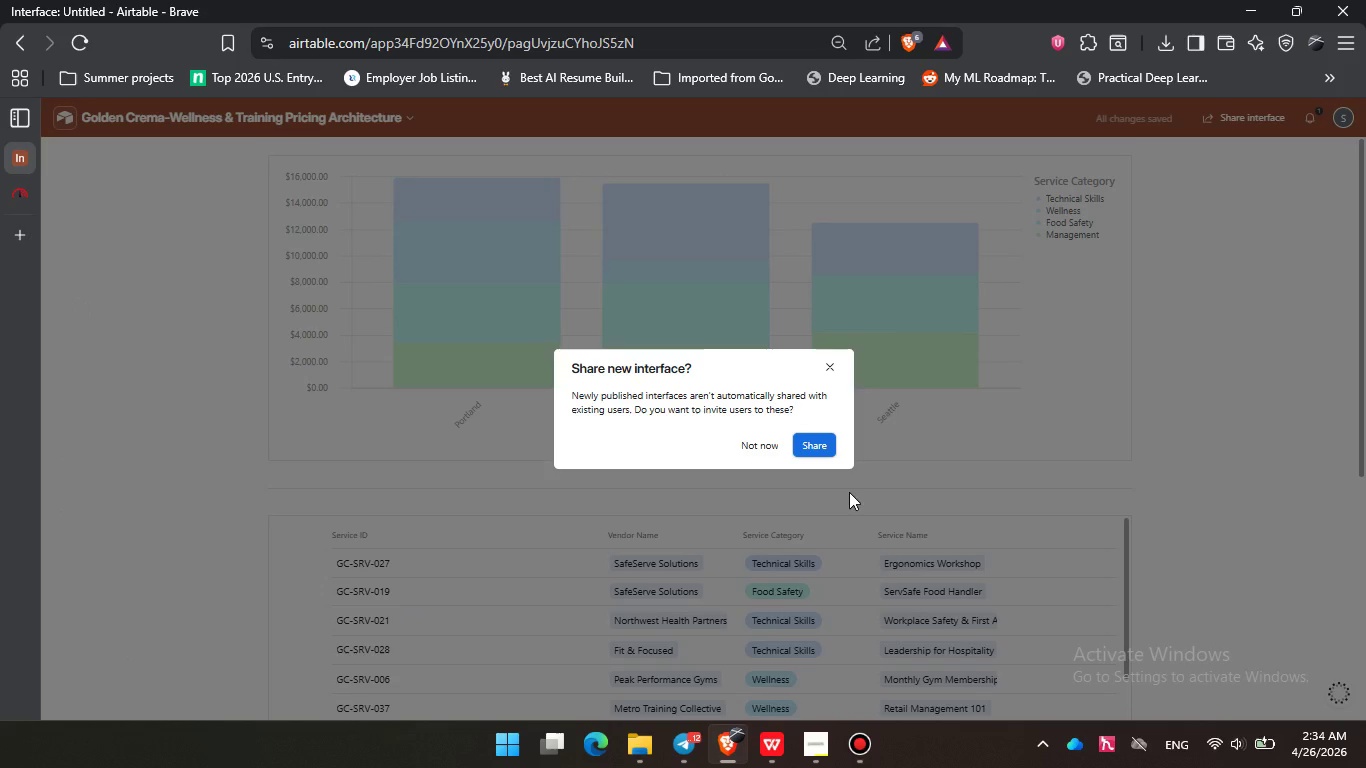 
left_click([755, 436])
 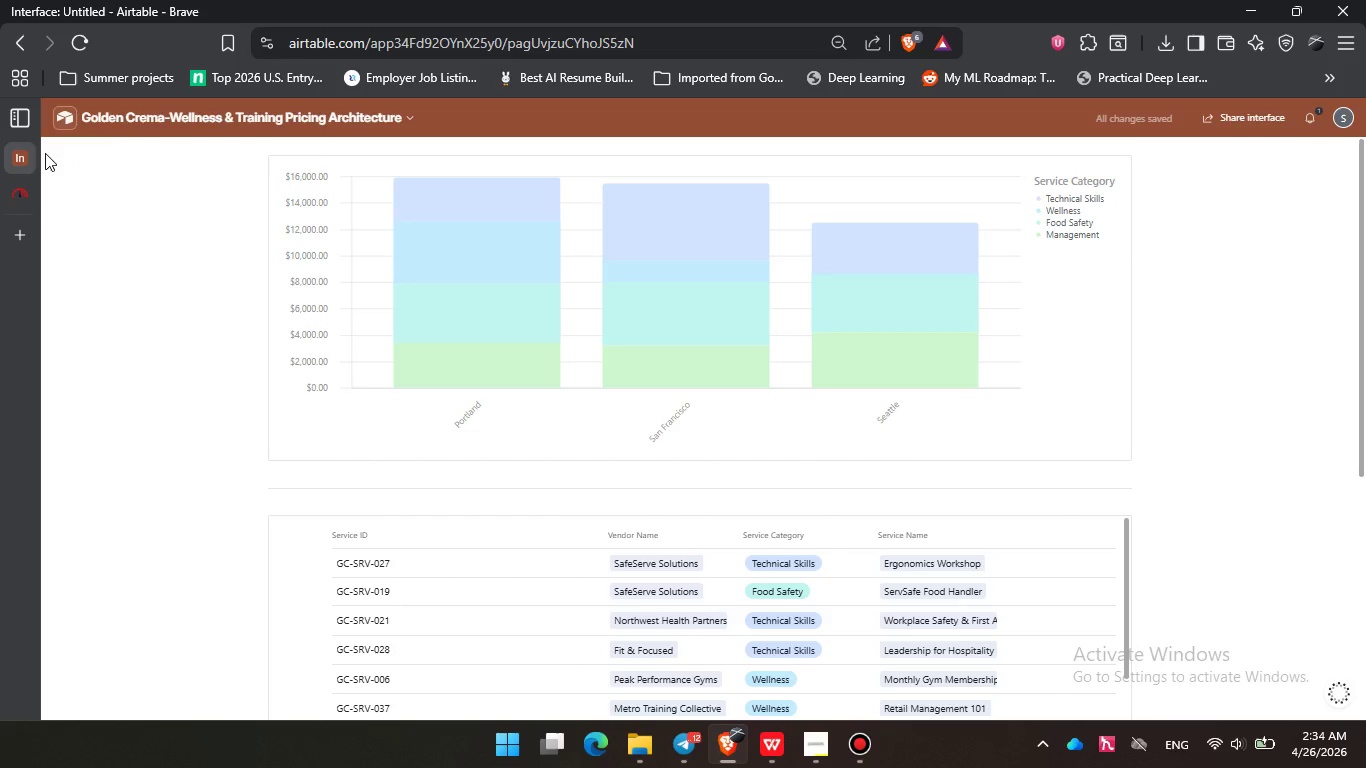 
left_click([158, 112])
 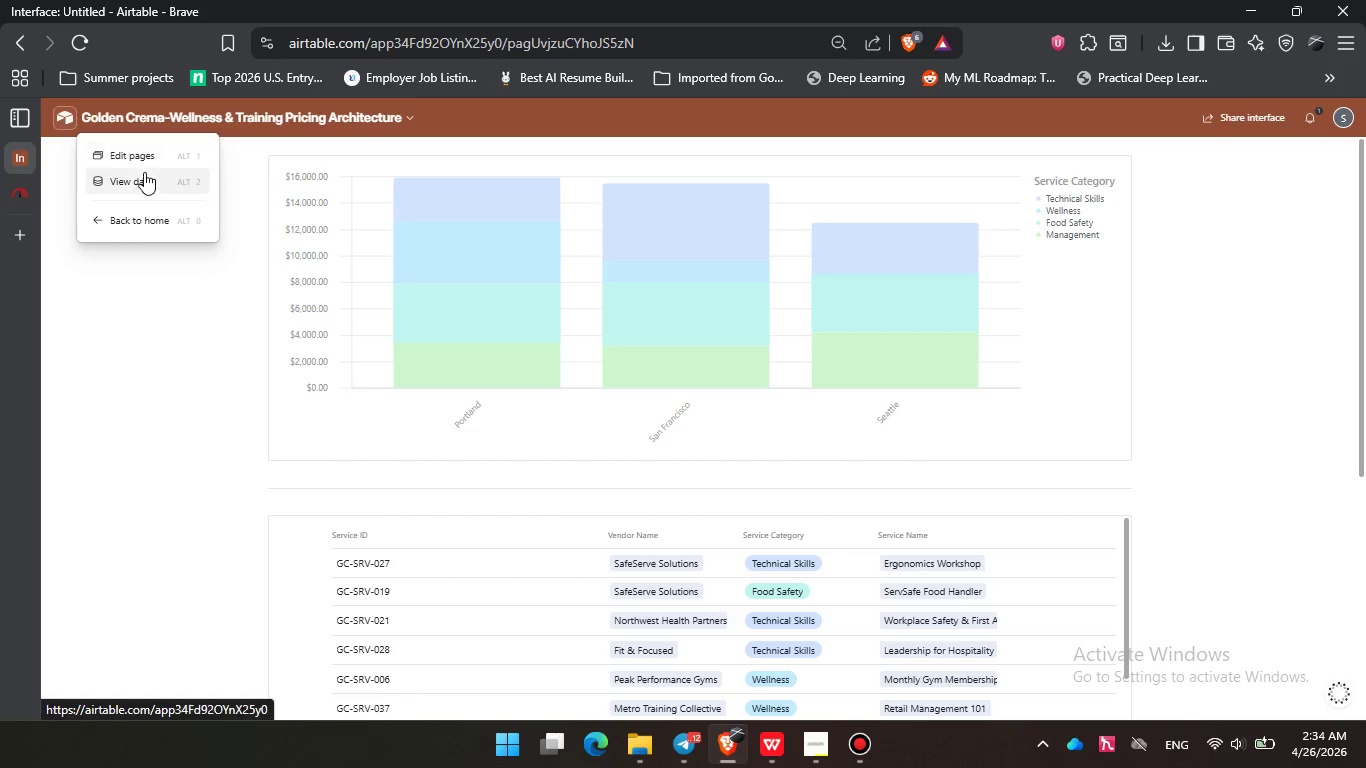 
left_click([149, 182])
 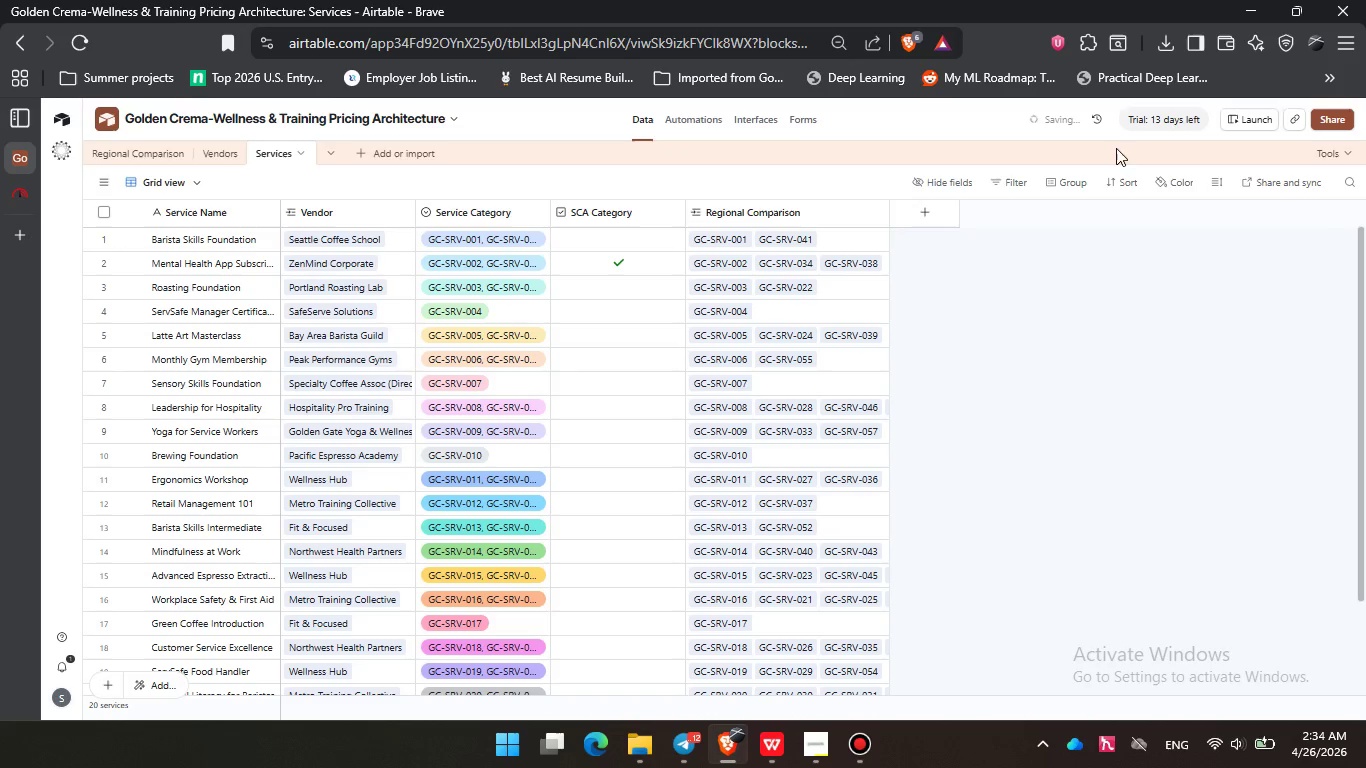 
left_click([760, 123])
 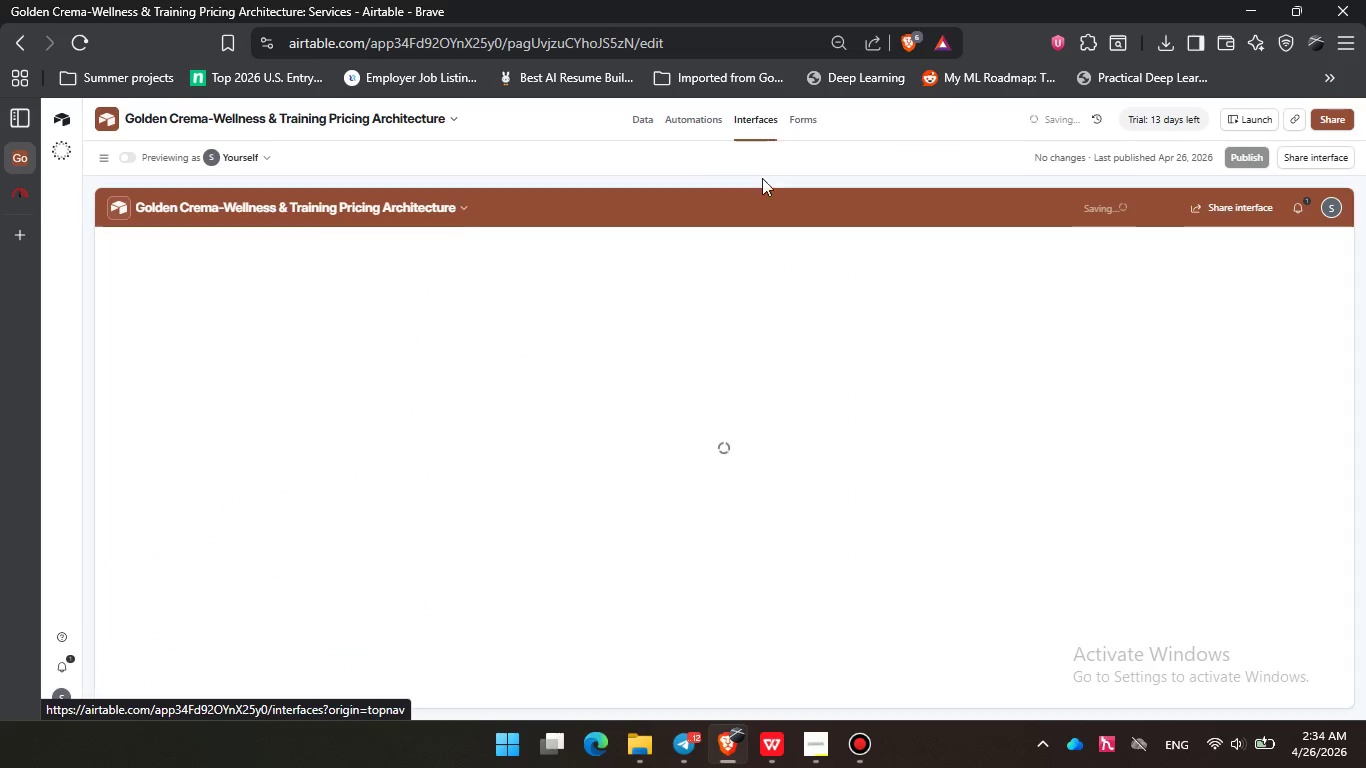 
mouse_move([835, 327])
 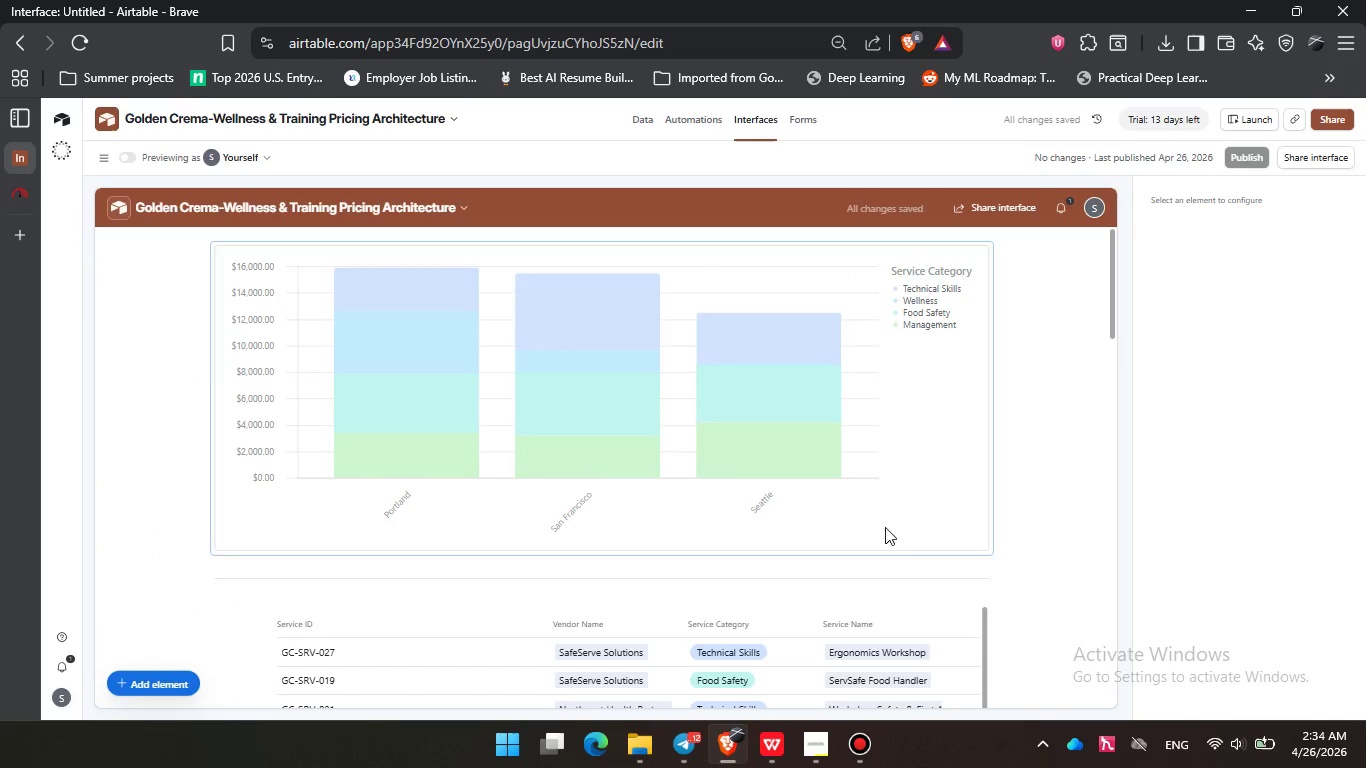 
left_click([791, 511])
 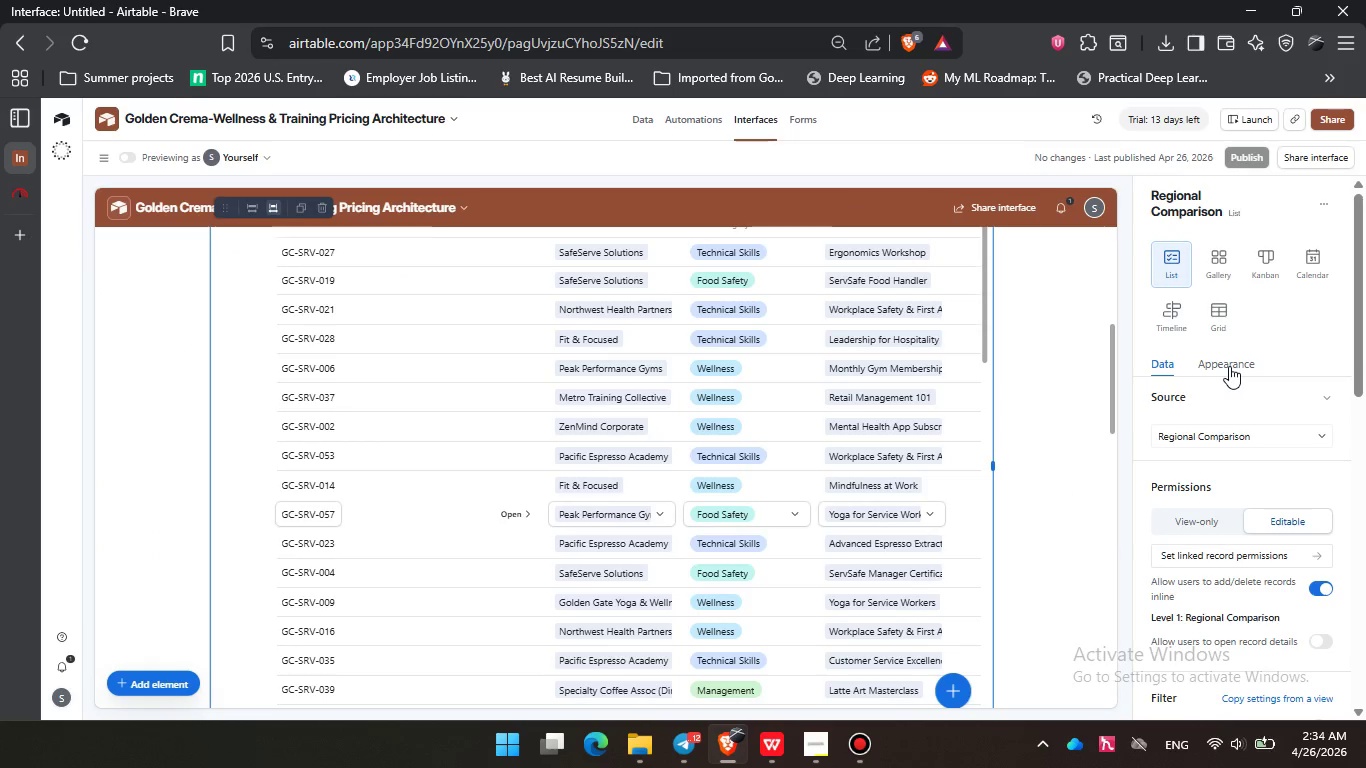 
scroll: coordinate [1229, 366], scroll_direction: down, amount: 5.0
 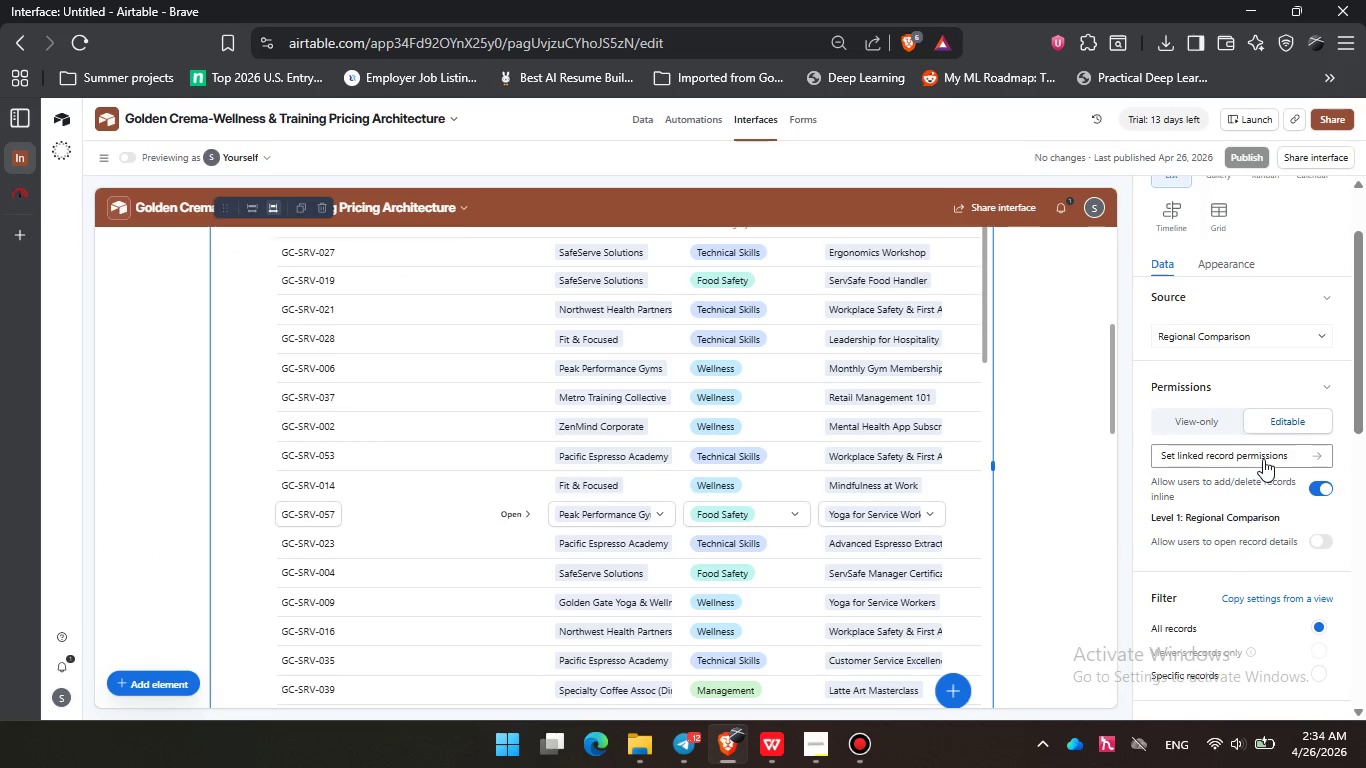 
left_click([1262, 458])
 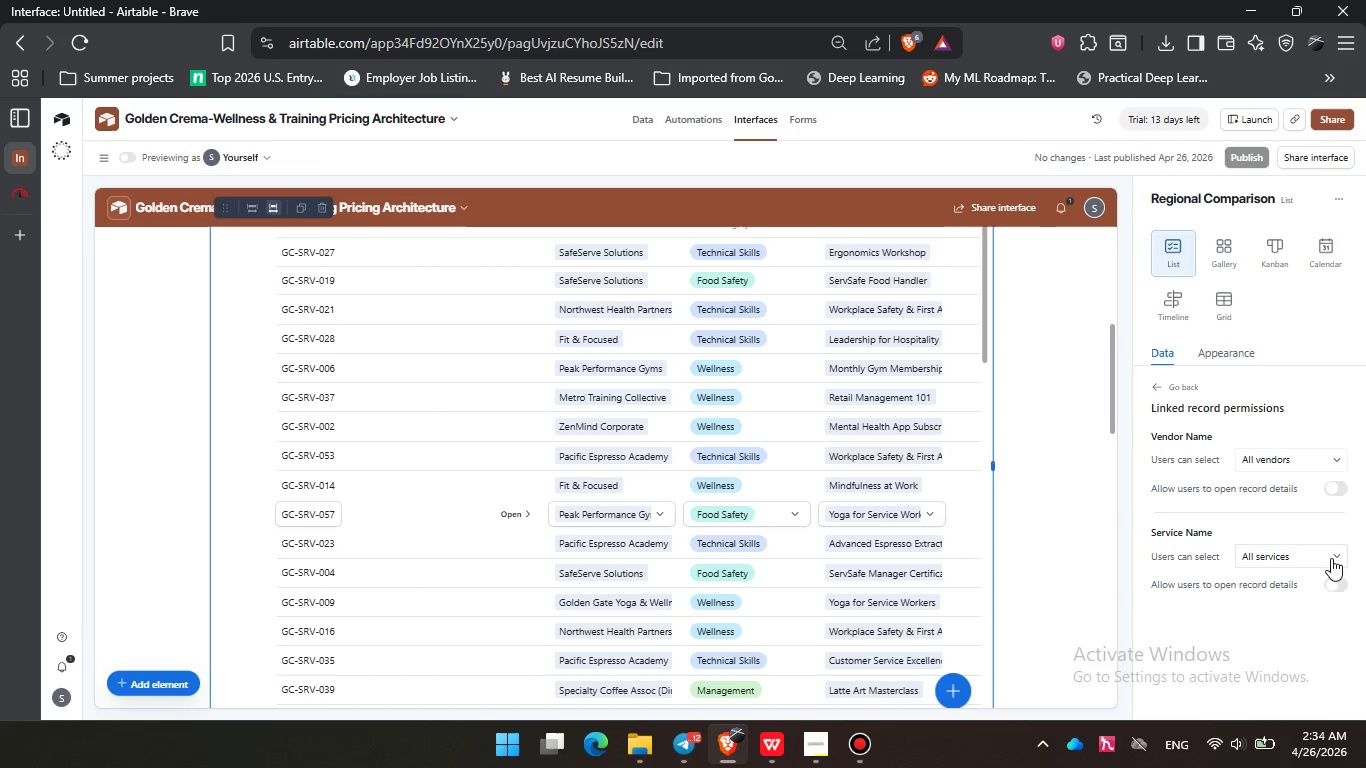 
wait(8.33)
 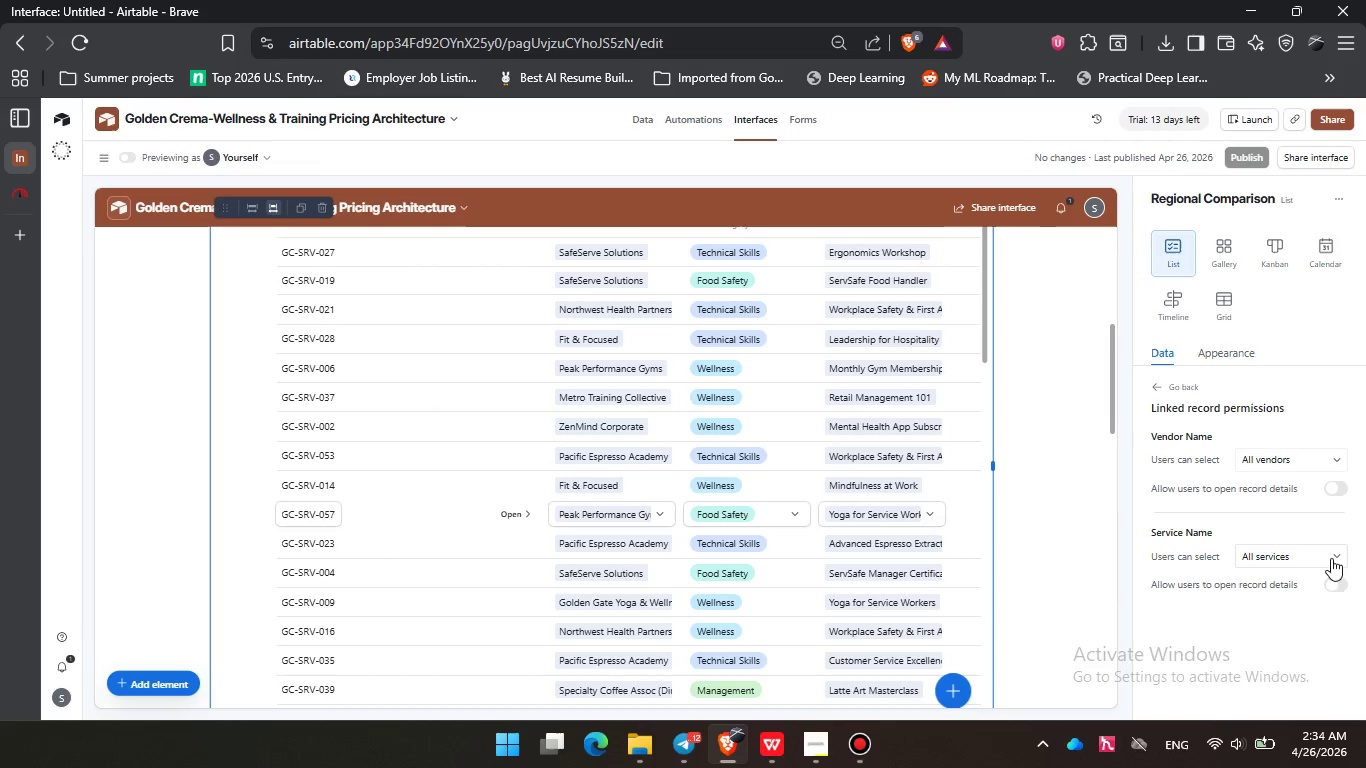 
left_click([1165, 391])
 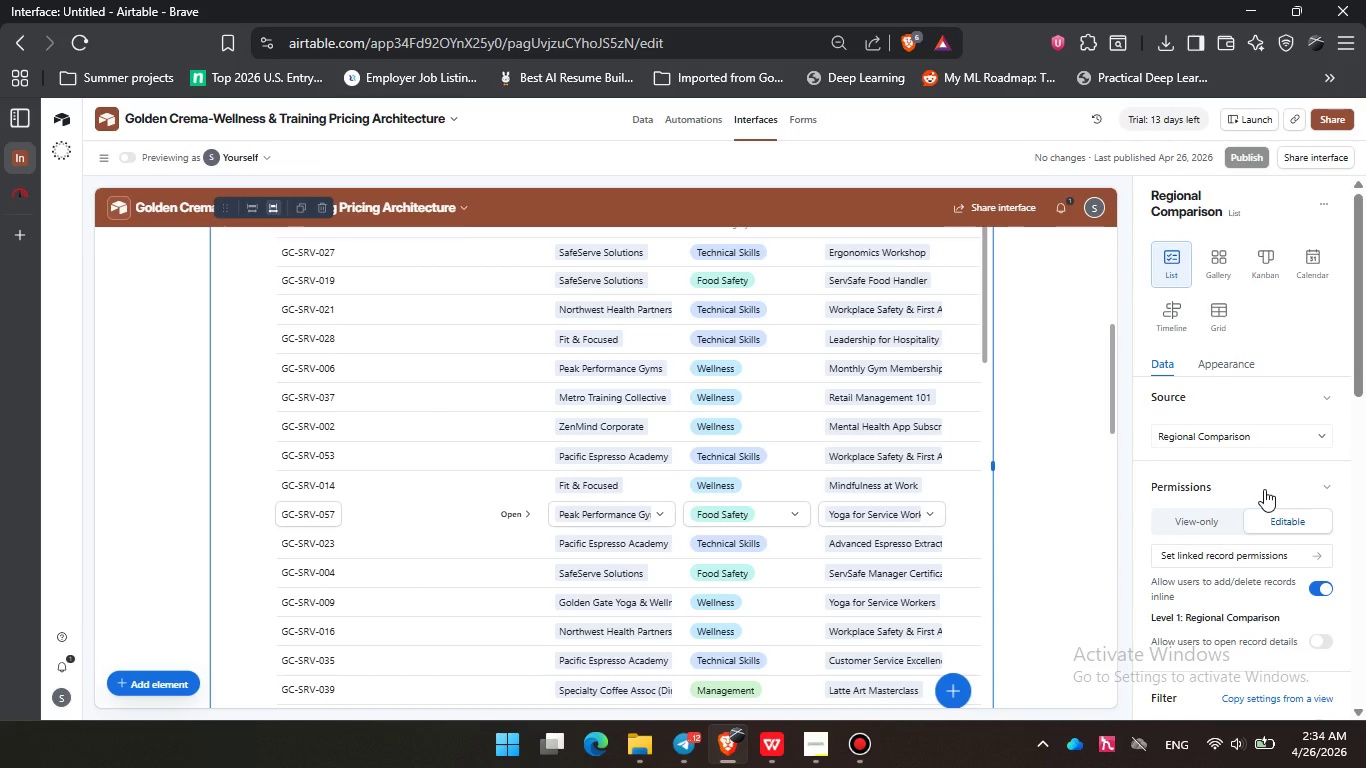 
scroll: coordinate [1262, 468], scroll_direction: down, amount: 4.0
 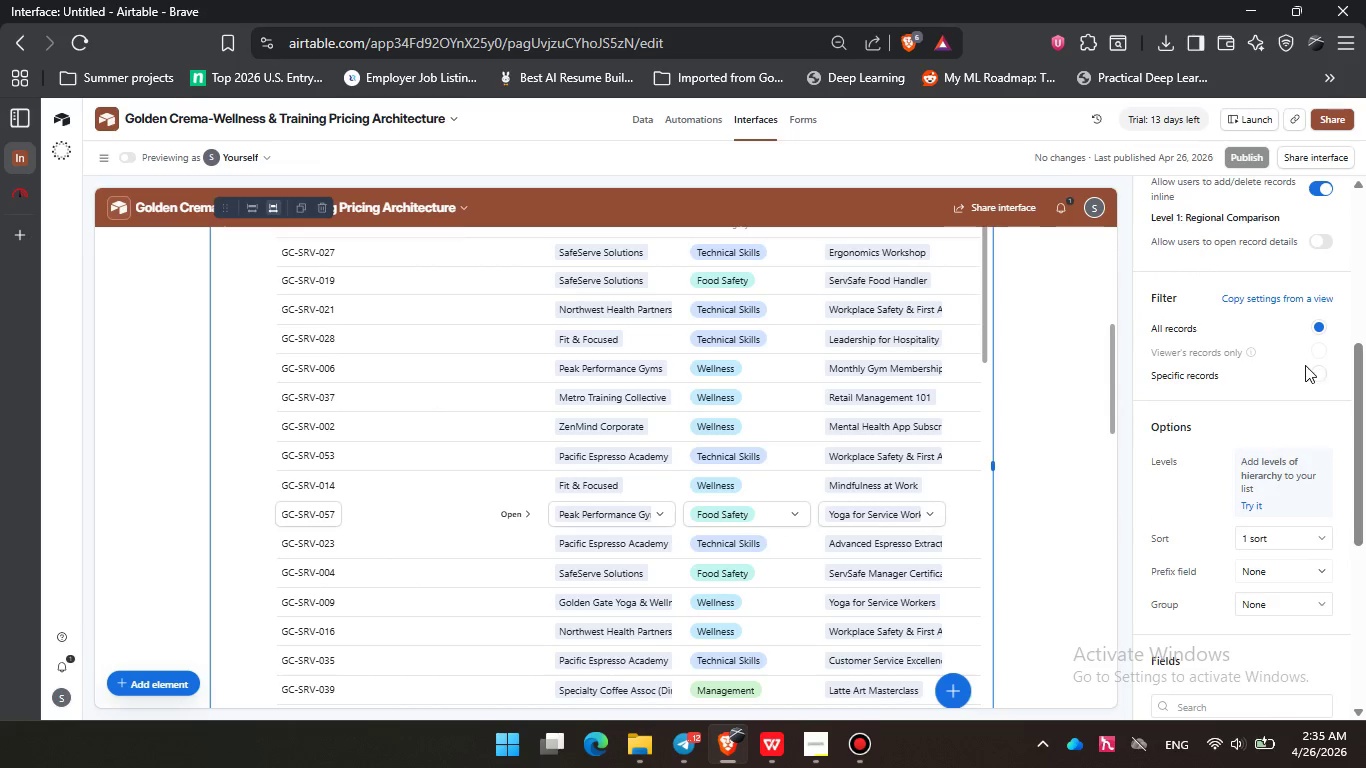 
left_click([1309, 372])
 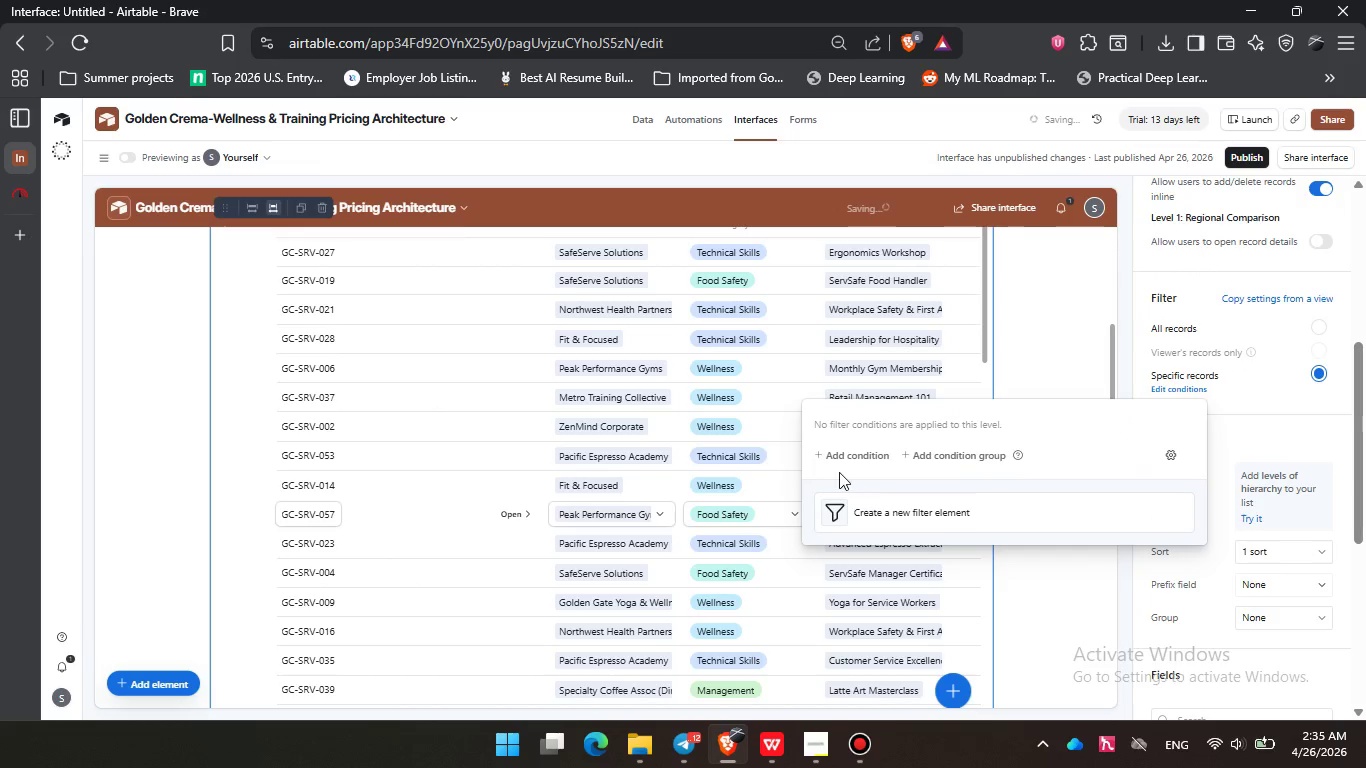 
double_click([857, 449])
 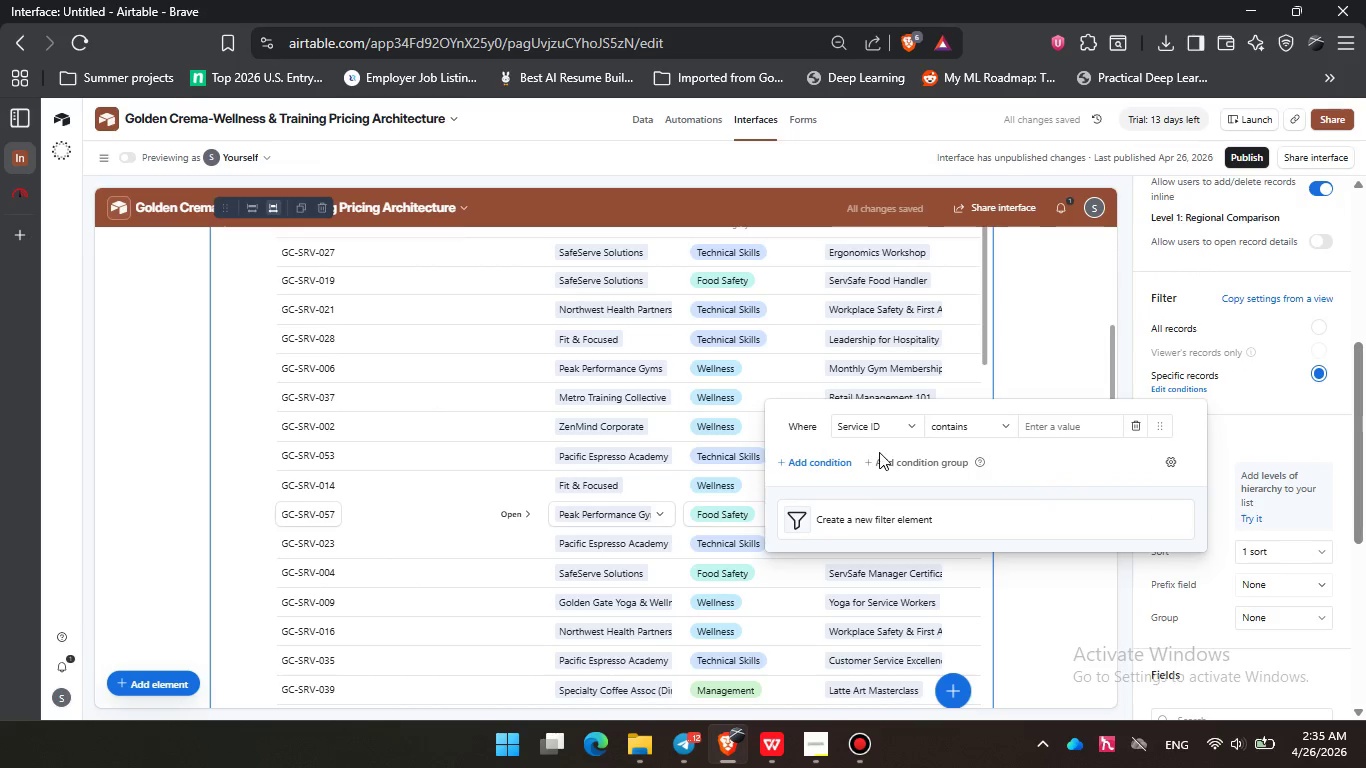 
mouse_move([904, 468])
 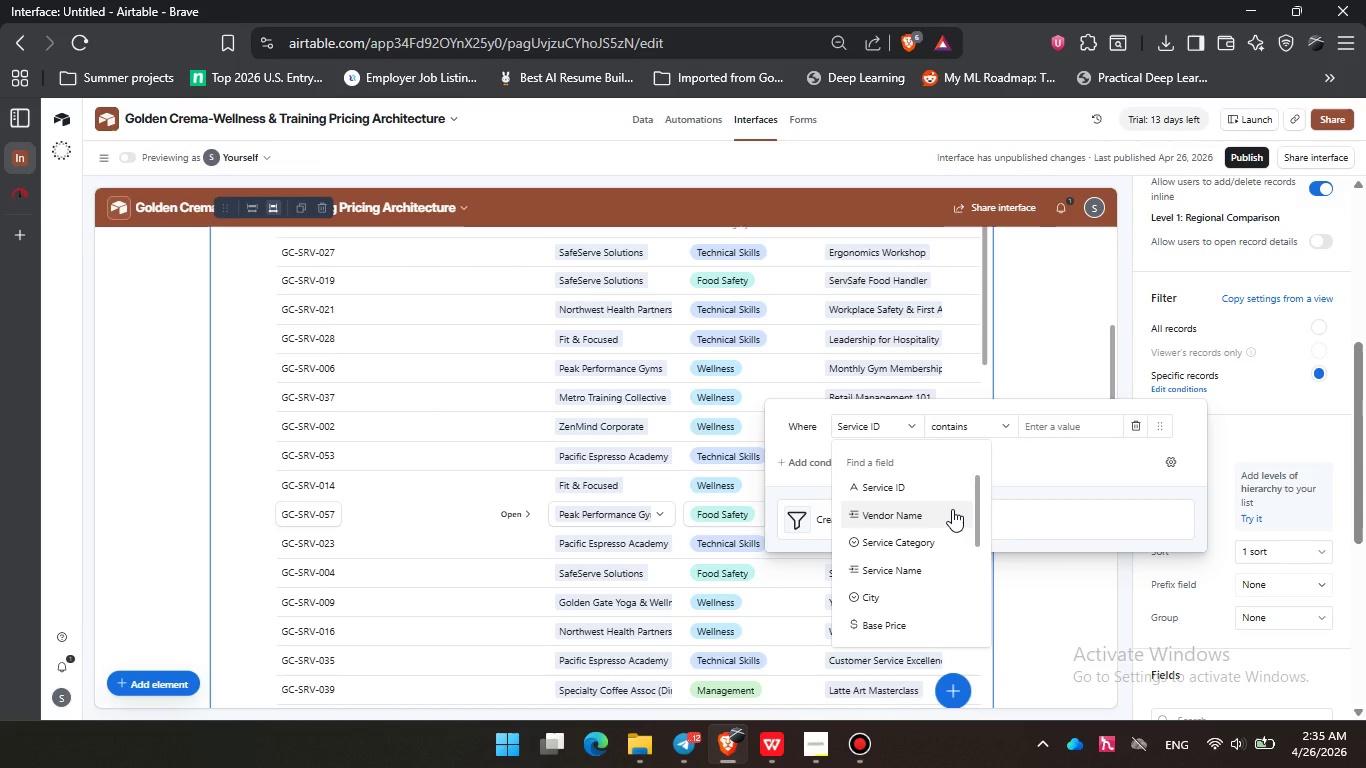 
wait(5.03)
 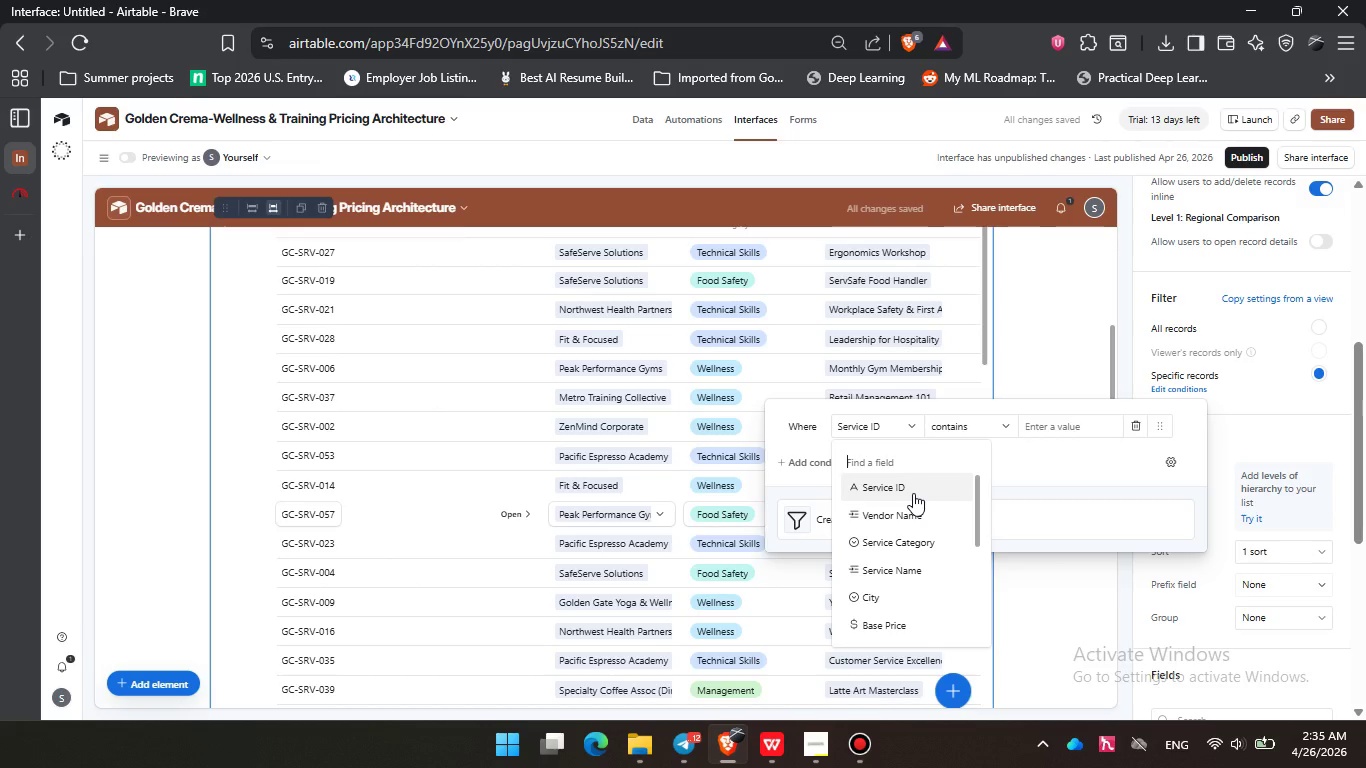 
left_click([907, 491])
 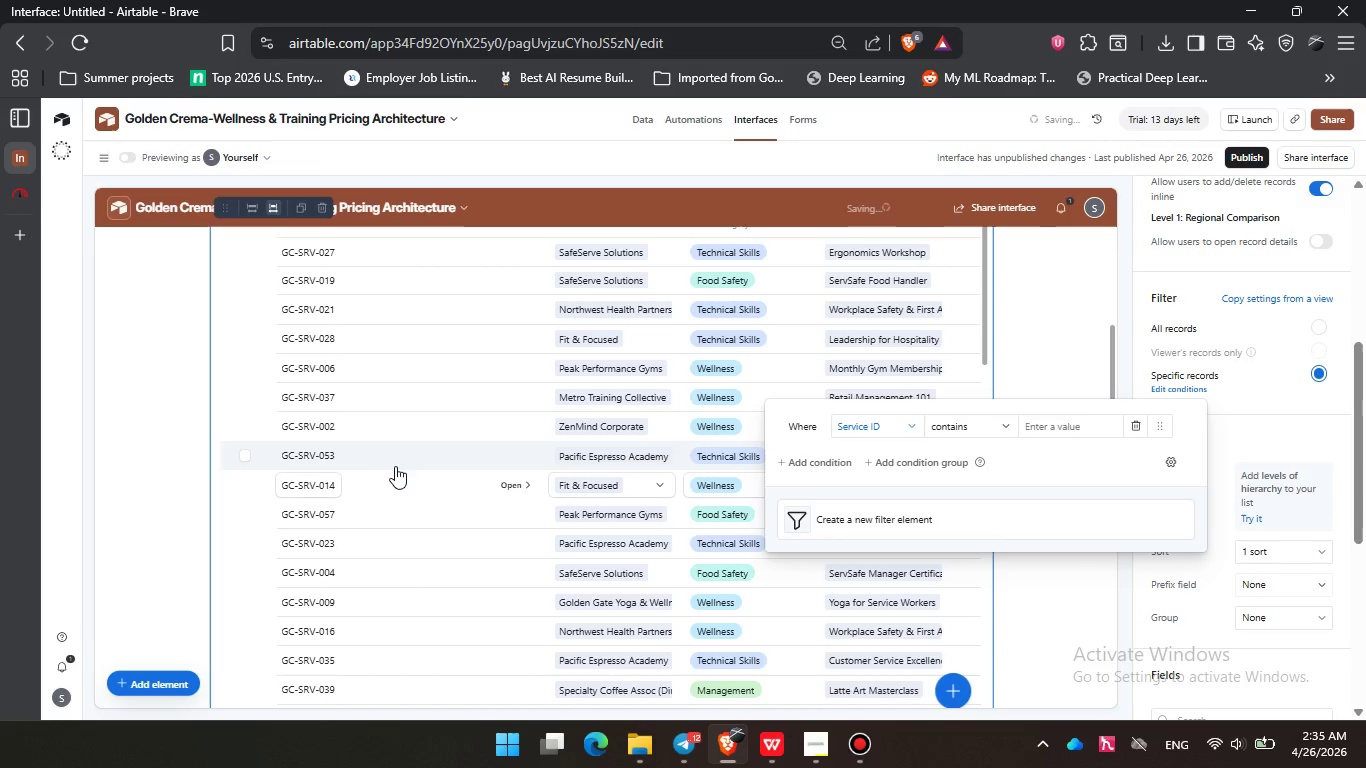 
scroll: coordinate [388, 462], scroll_direction: up, amount: 2.0
 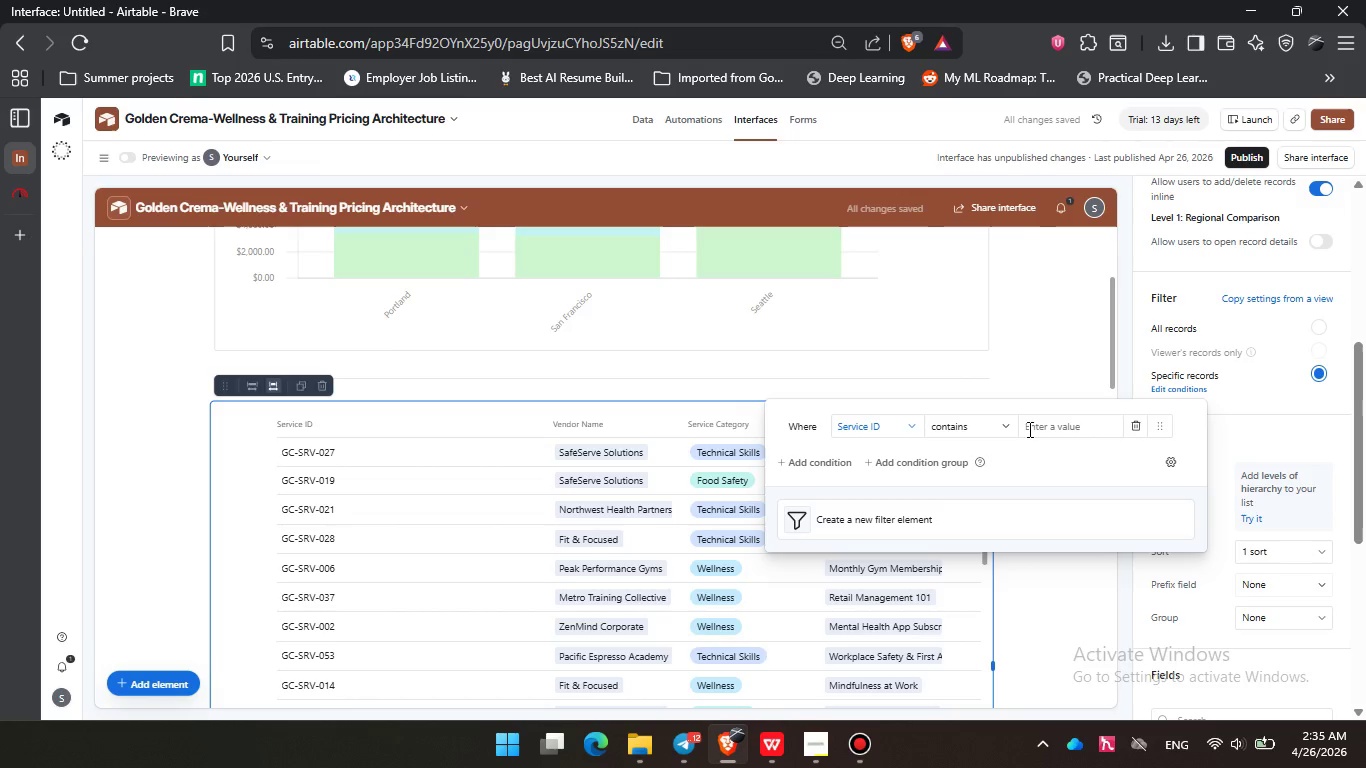 
left_click([1041, 426])
 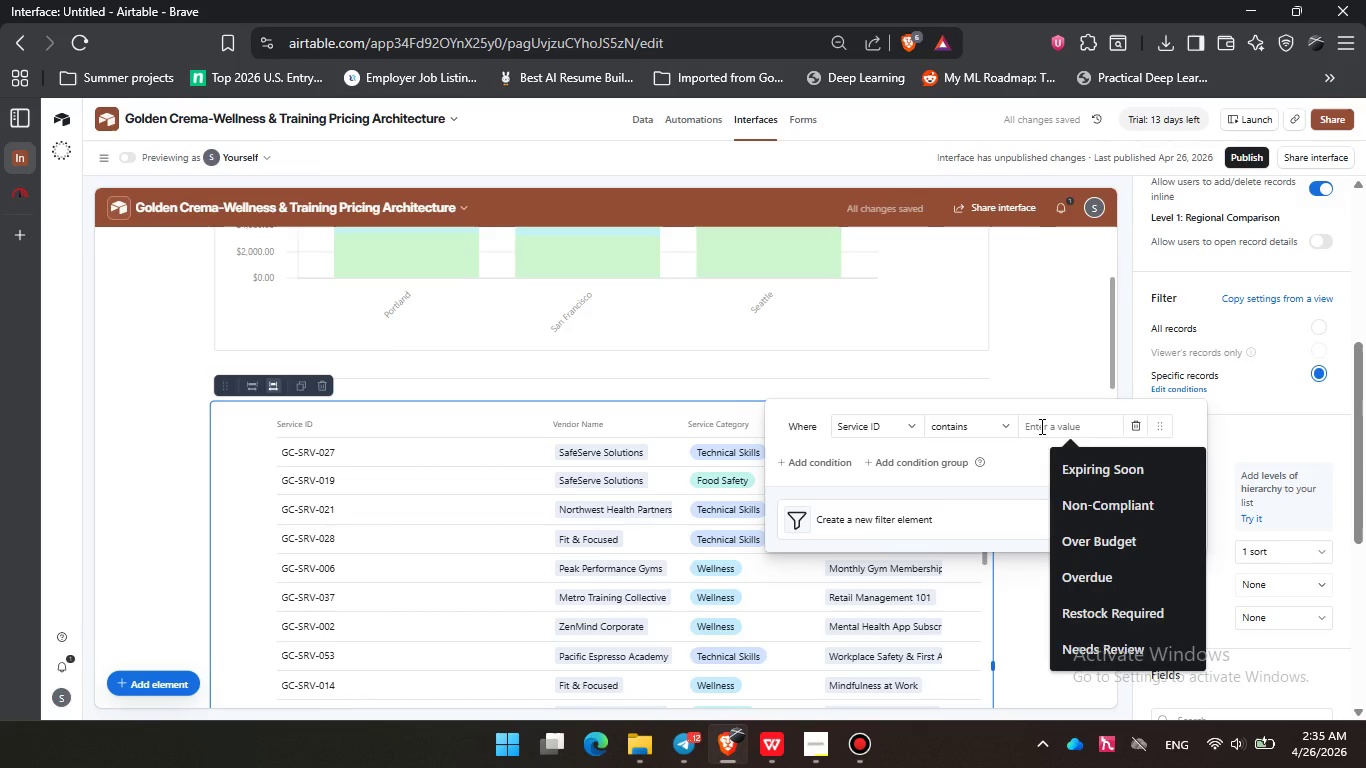 
type(GC-SRV-001)
 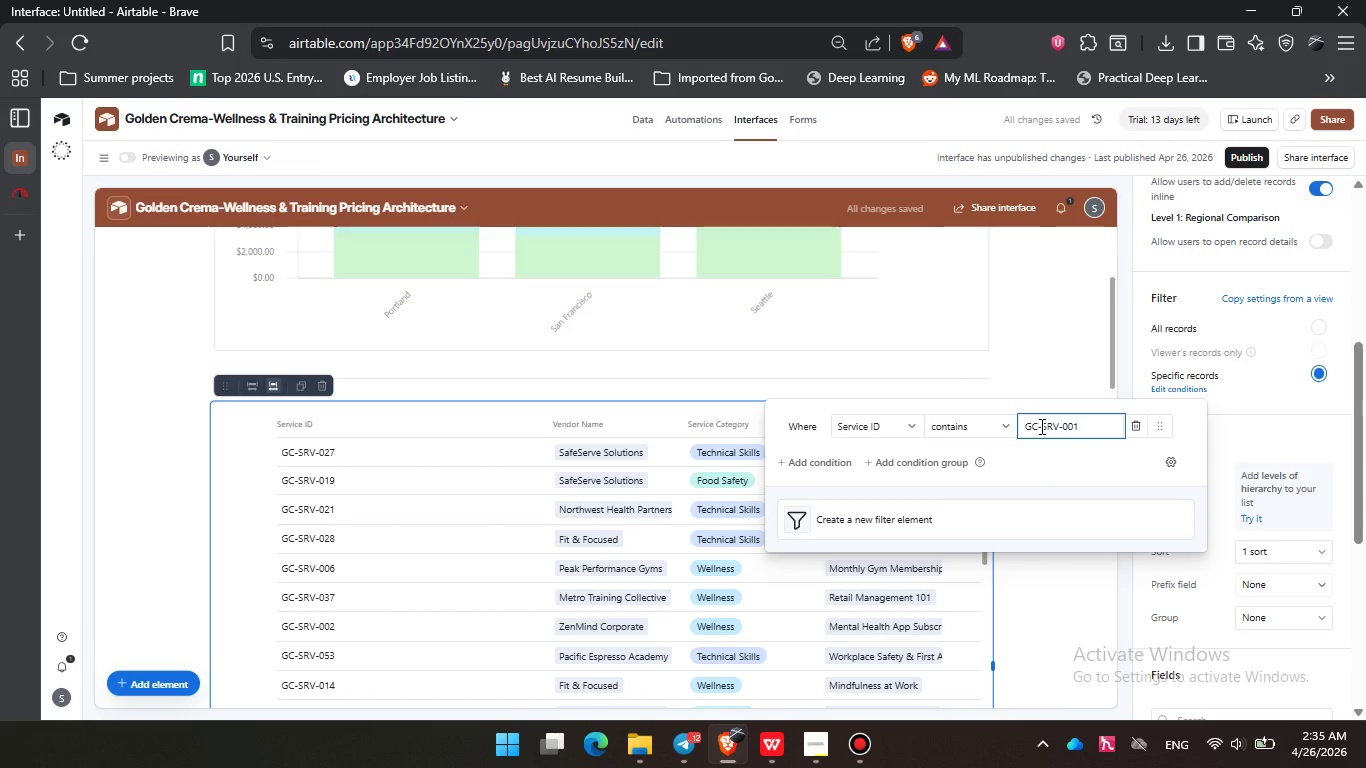 
left_click([1044, 322])
 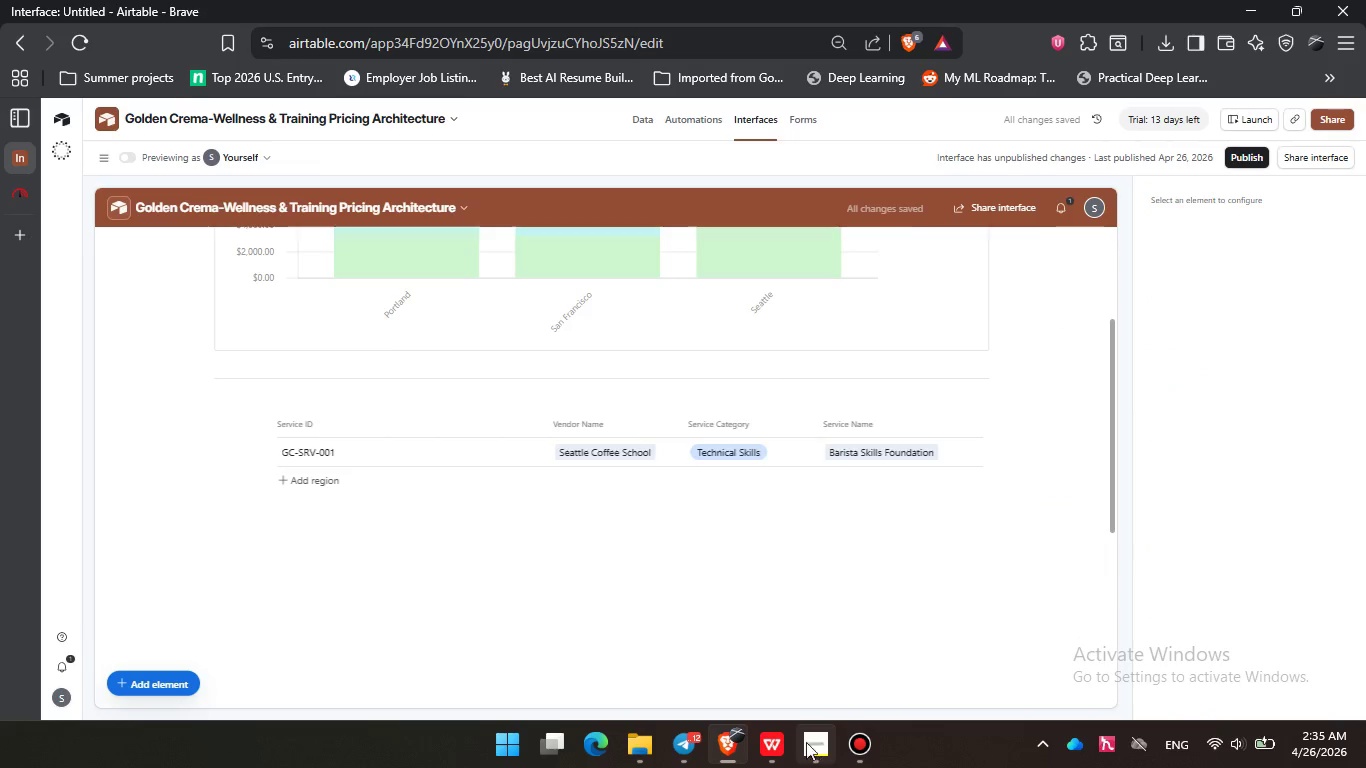 
left_click([620, 561])
 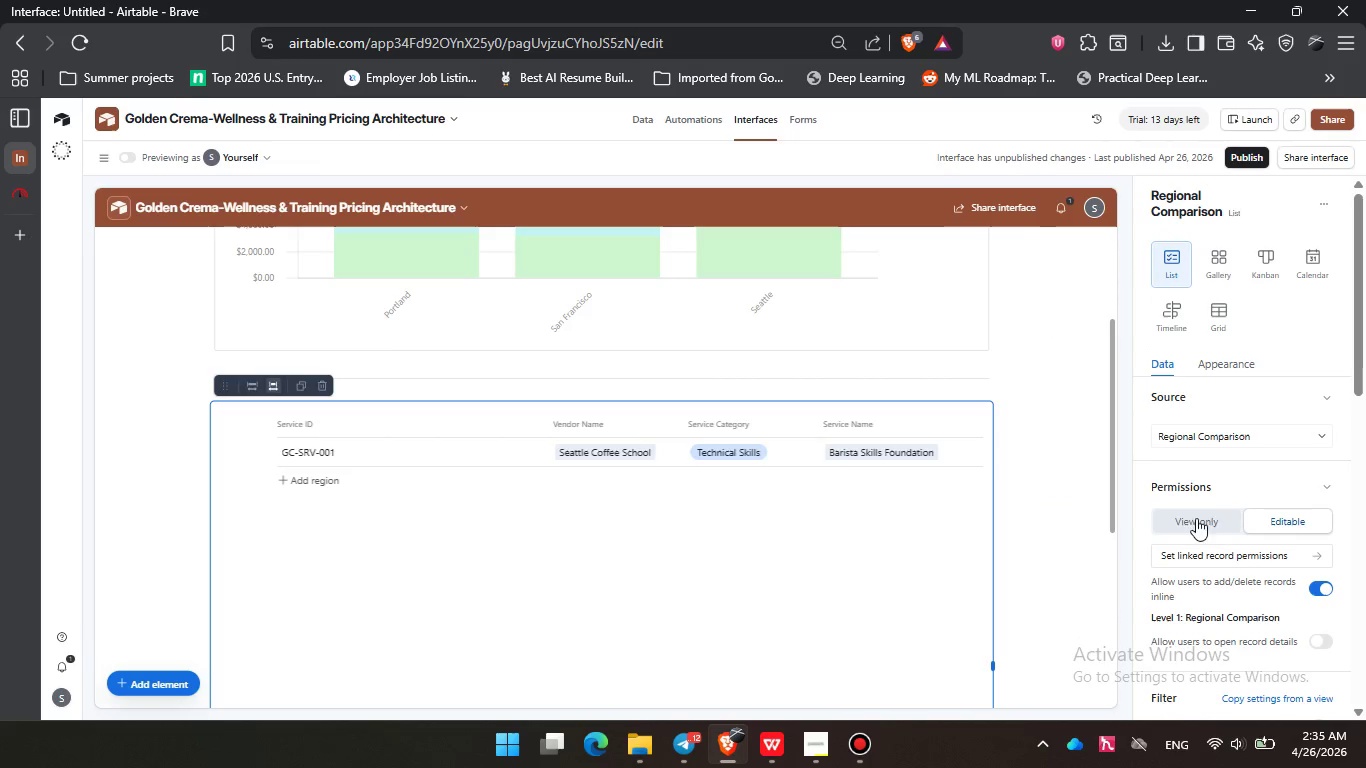 
scroll: coordinate [1206, 509], scroll_direction: down, amount: 2.0
 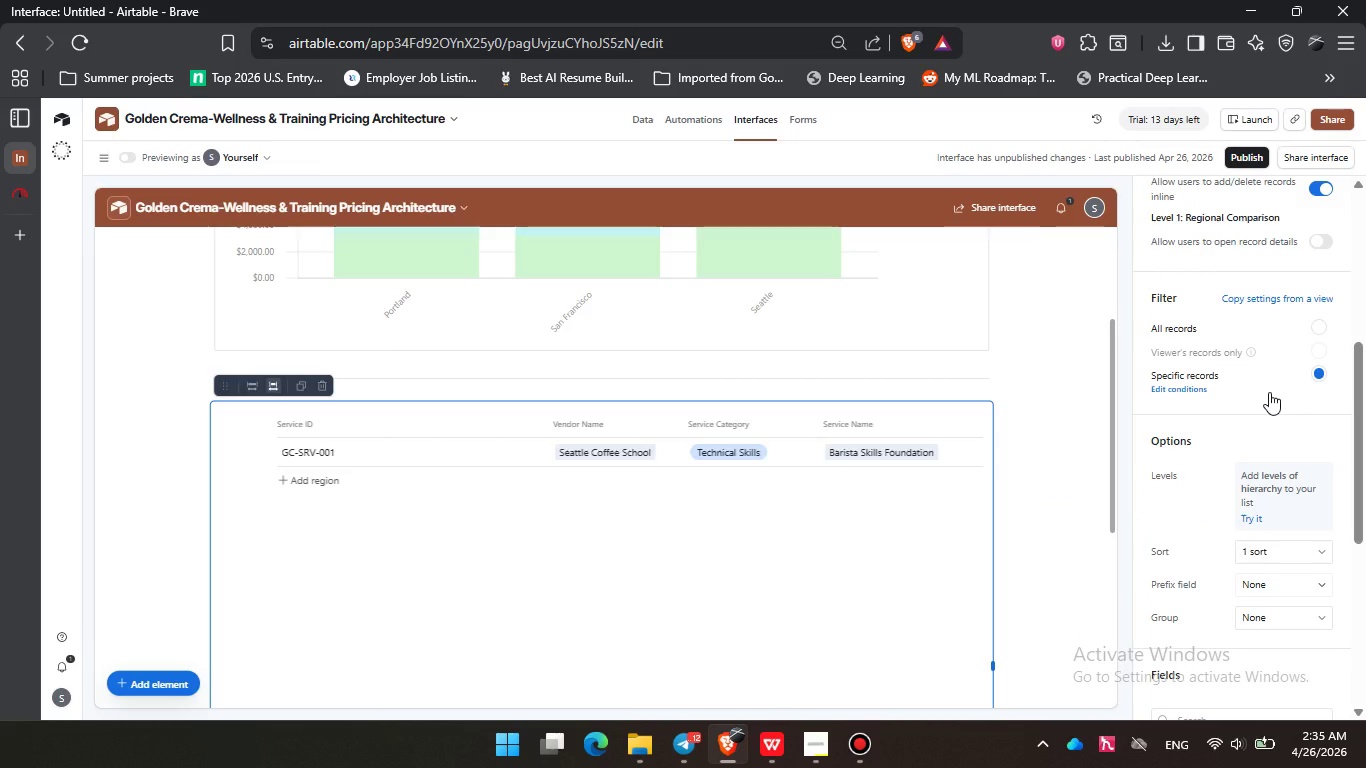 
scroll: coordinate [1258, 462], scroll_direction: up, amount: 3.0
 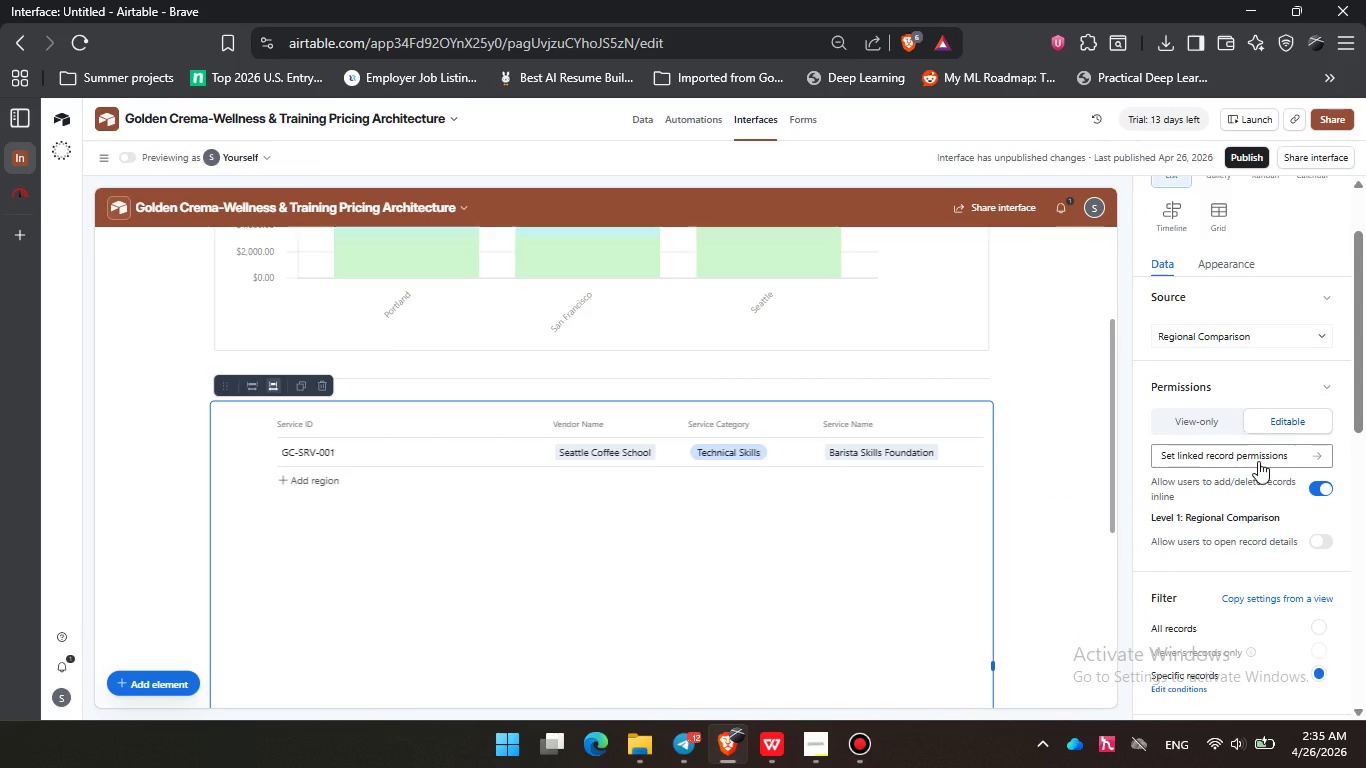 
scroll: coordinate [1222, 521], scroll_direction: down, amount: 6.0
 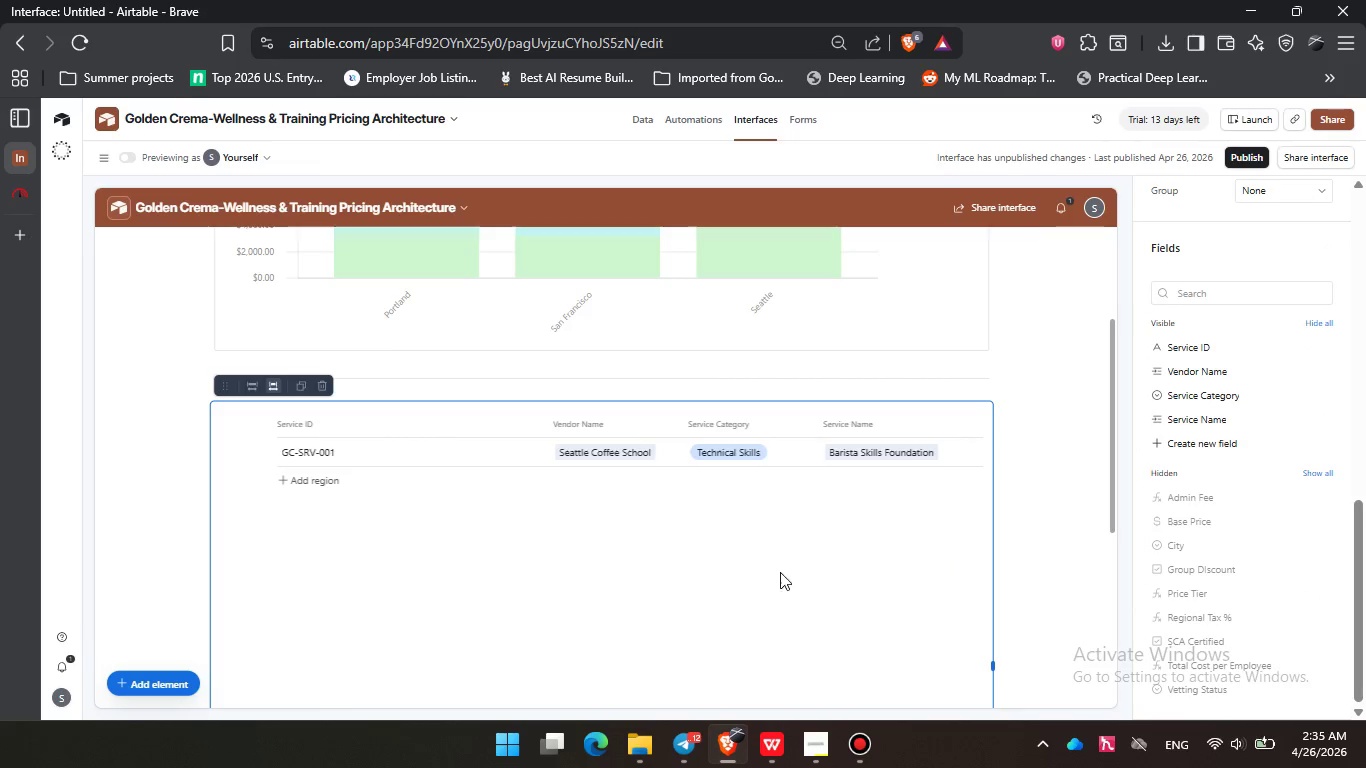 
left_click([762, 574])
 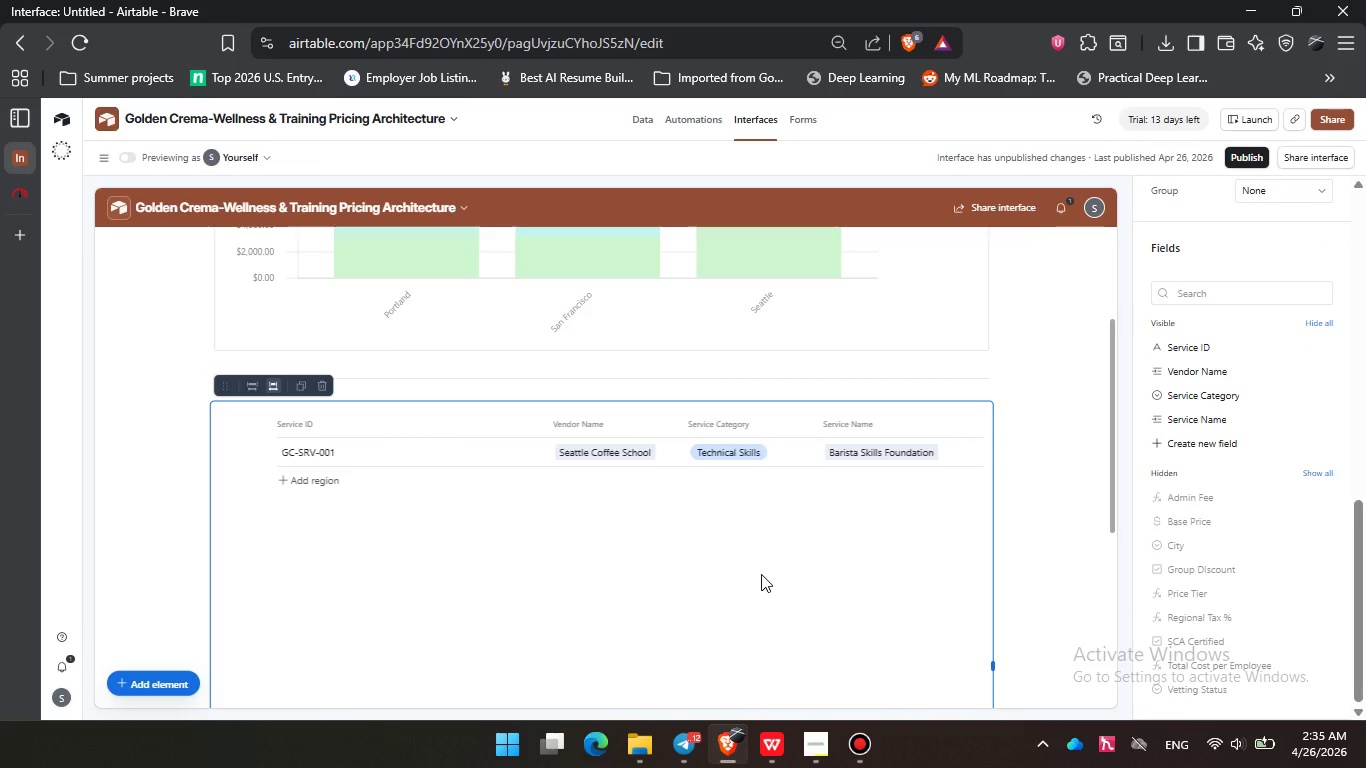 
key(Control+Z)
 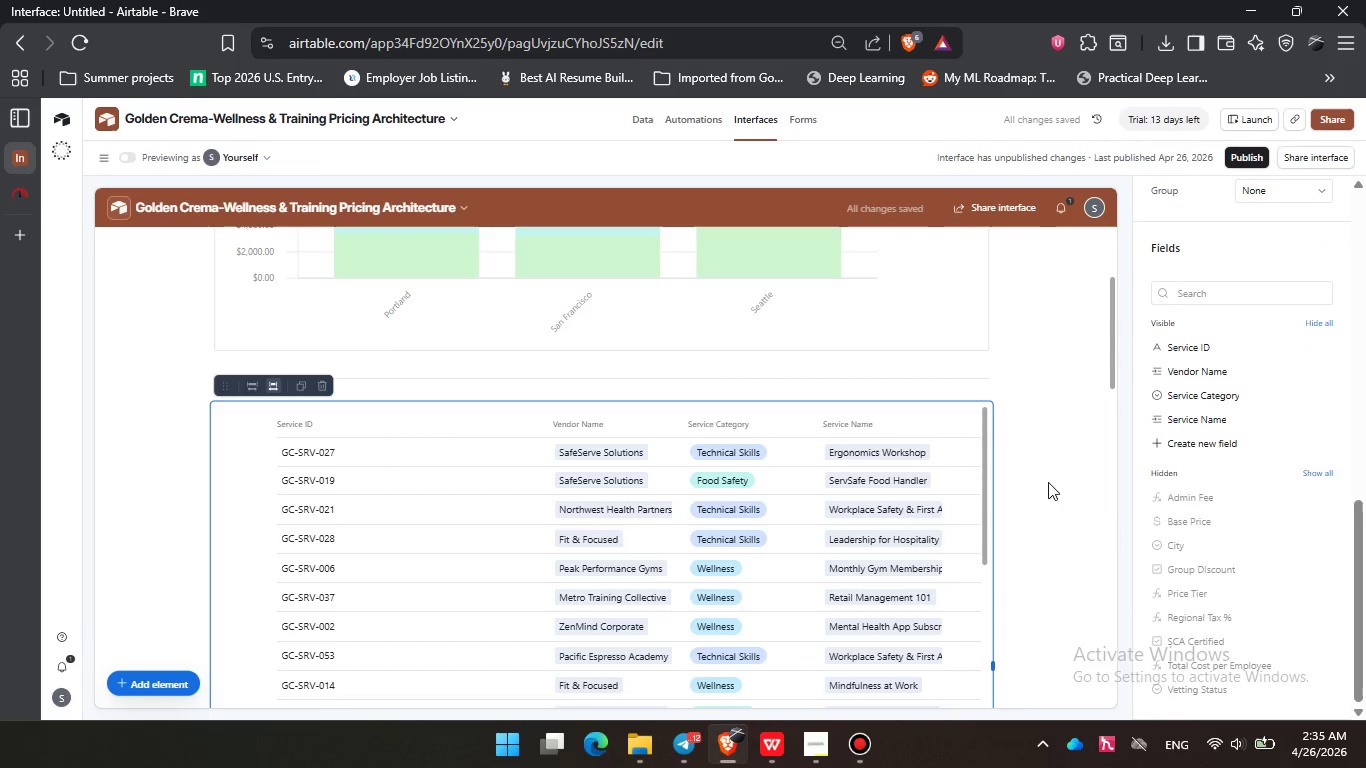 
scroll: coordinate [1243, 428], scroll_direction: up, amount: 3.0
 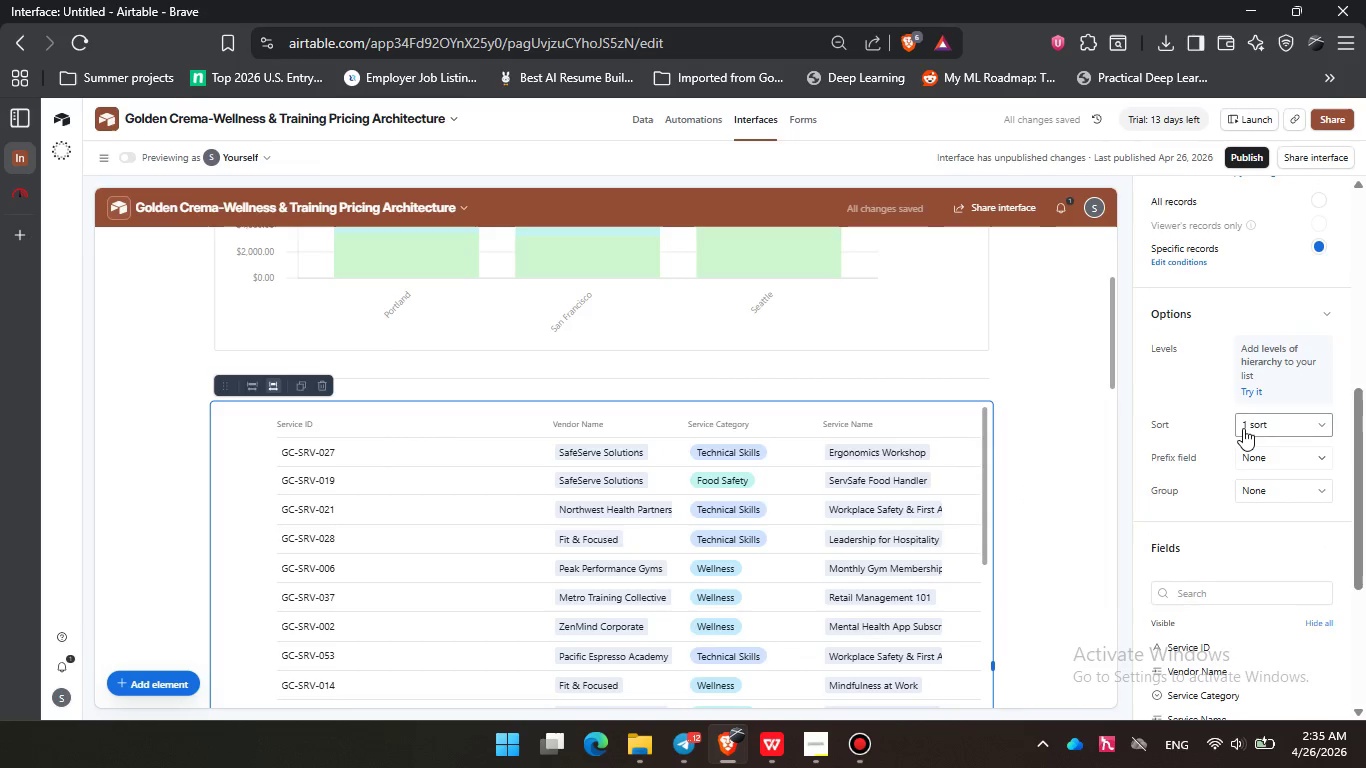 
scroll: coordinate [1243, 428], scroll_direction: down, amount: 2.0
 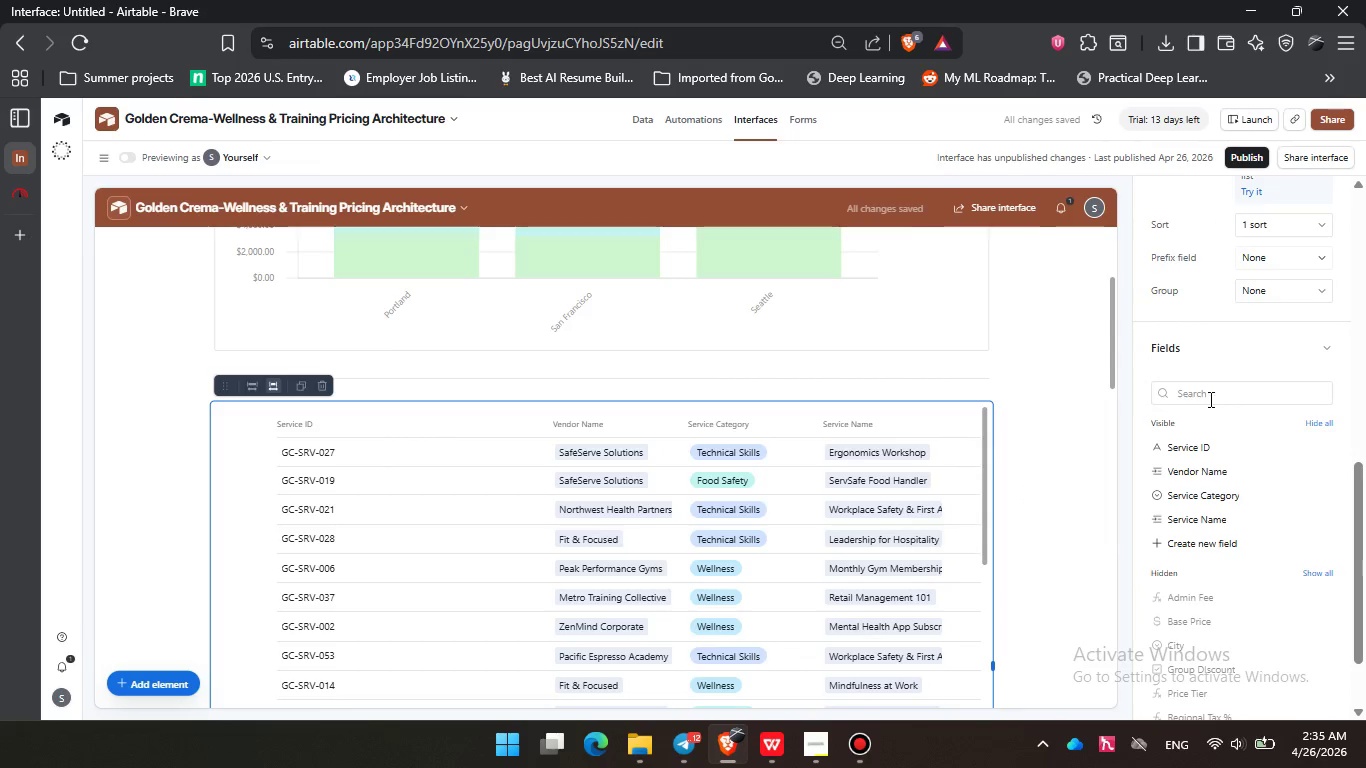 
left_click([1209, 399])
 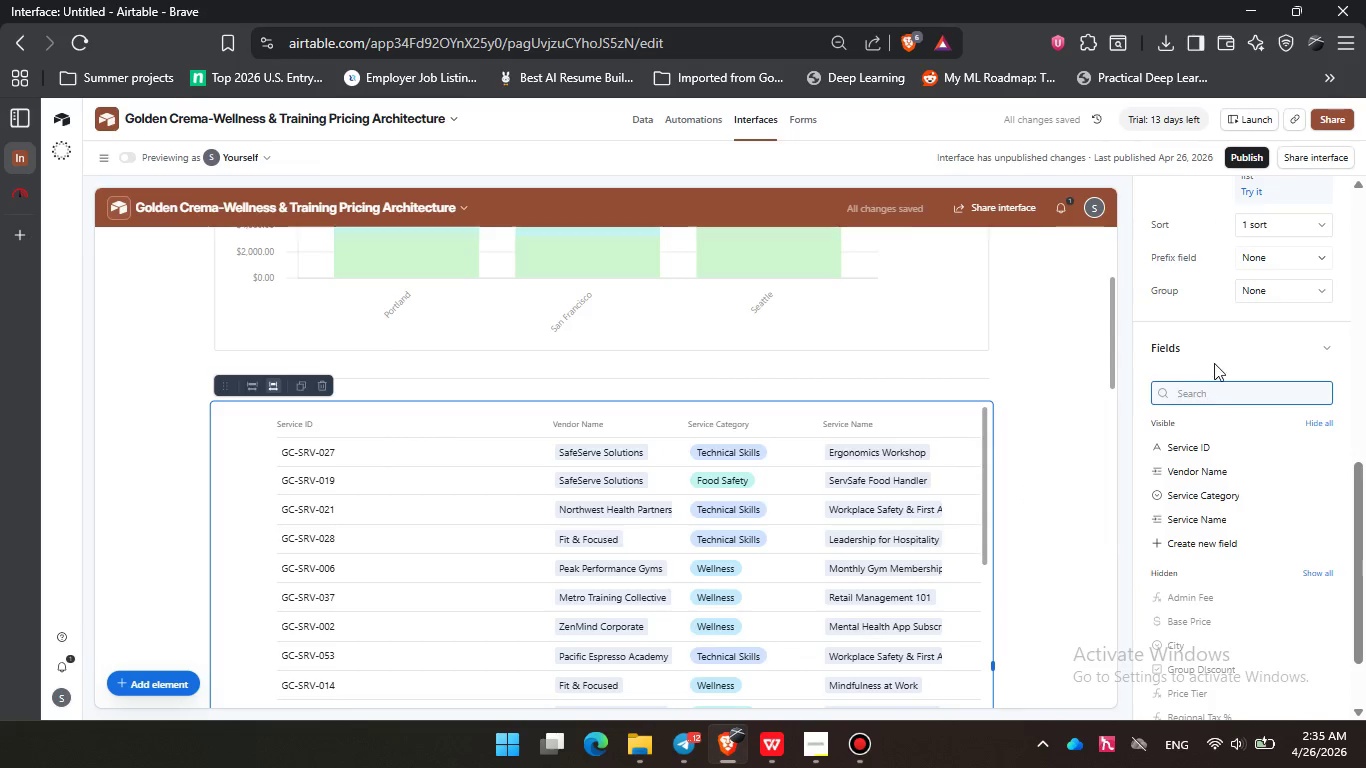 
scroll: coordinate [1219, 364], scroll_direction: up, amount: 4.0
 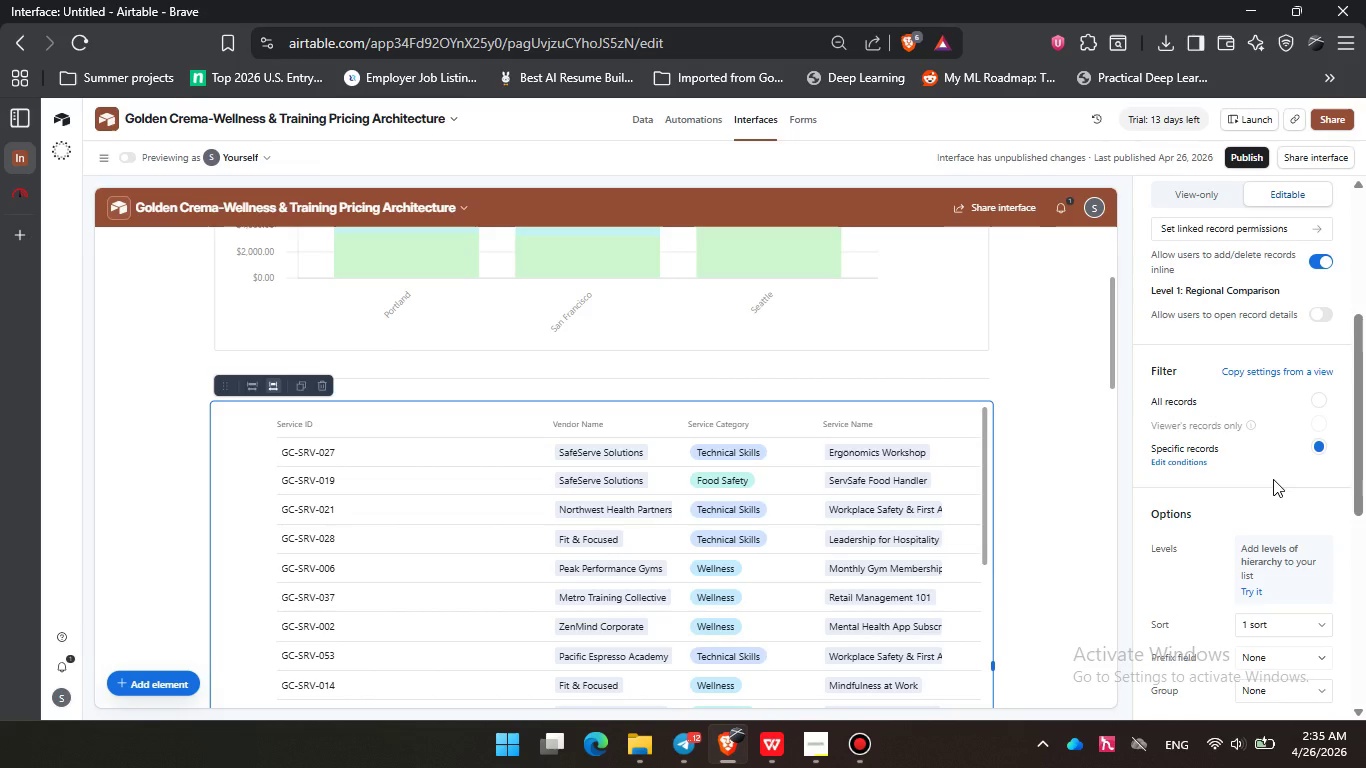 
wait(5.26)
 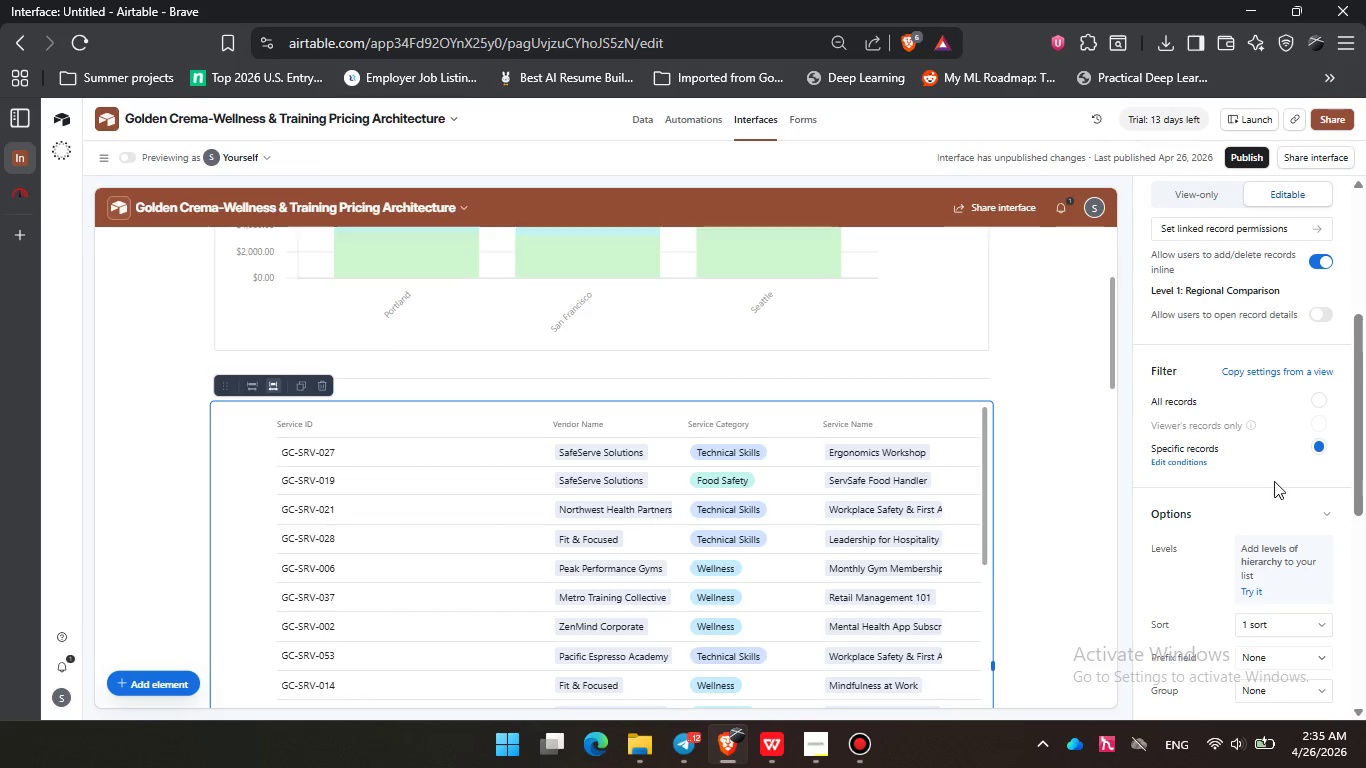 
scroll: coordinate [1273, 479], scroll_direction: down, amount: 4.0